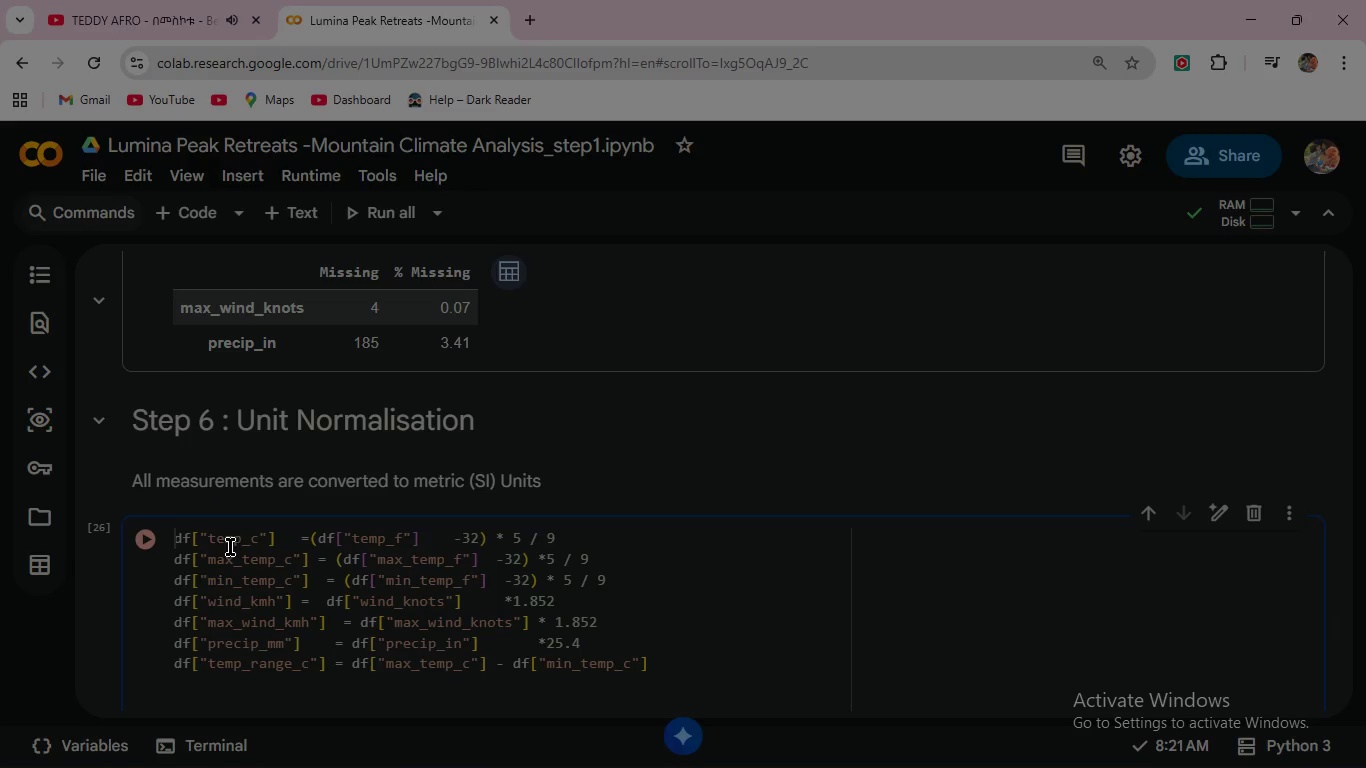 
wait(9.16)
 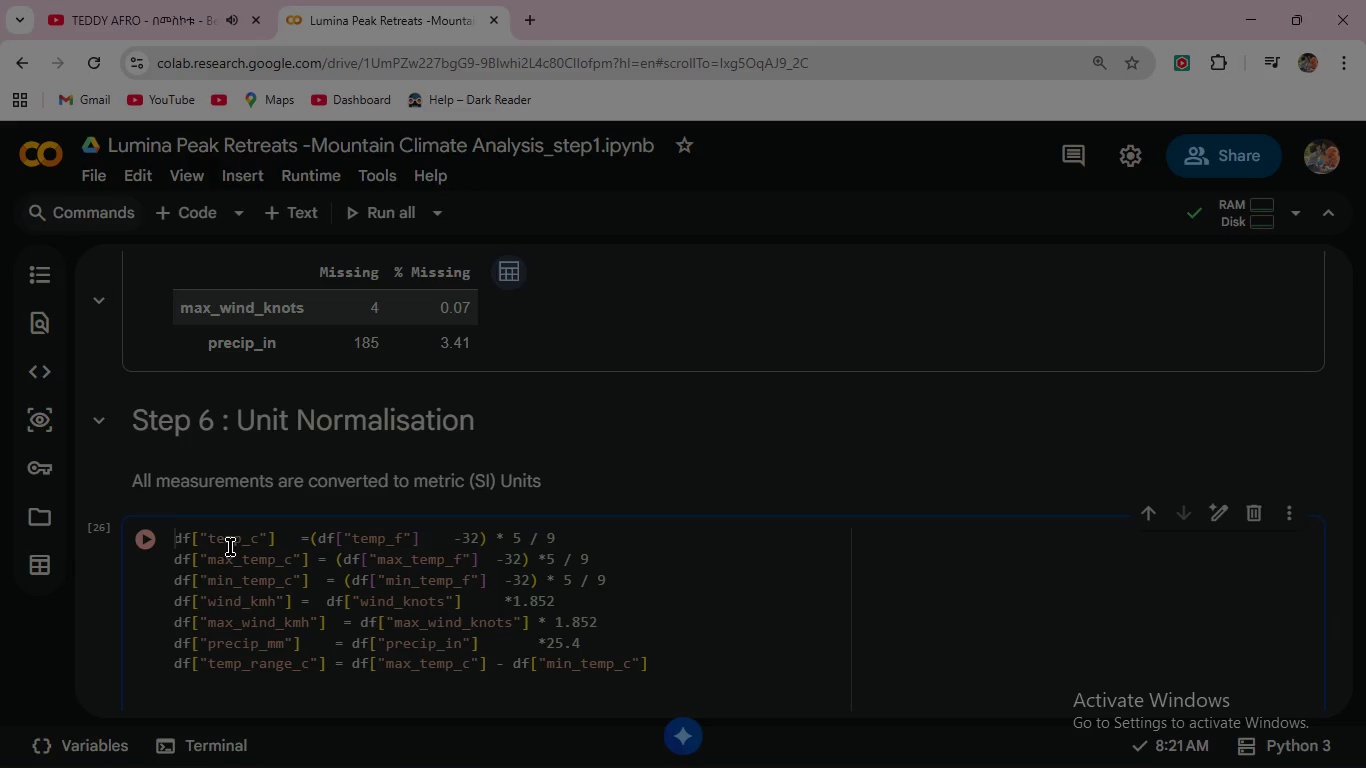 
left_click([313, 542])
 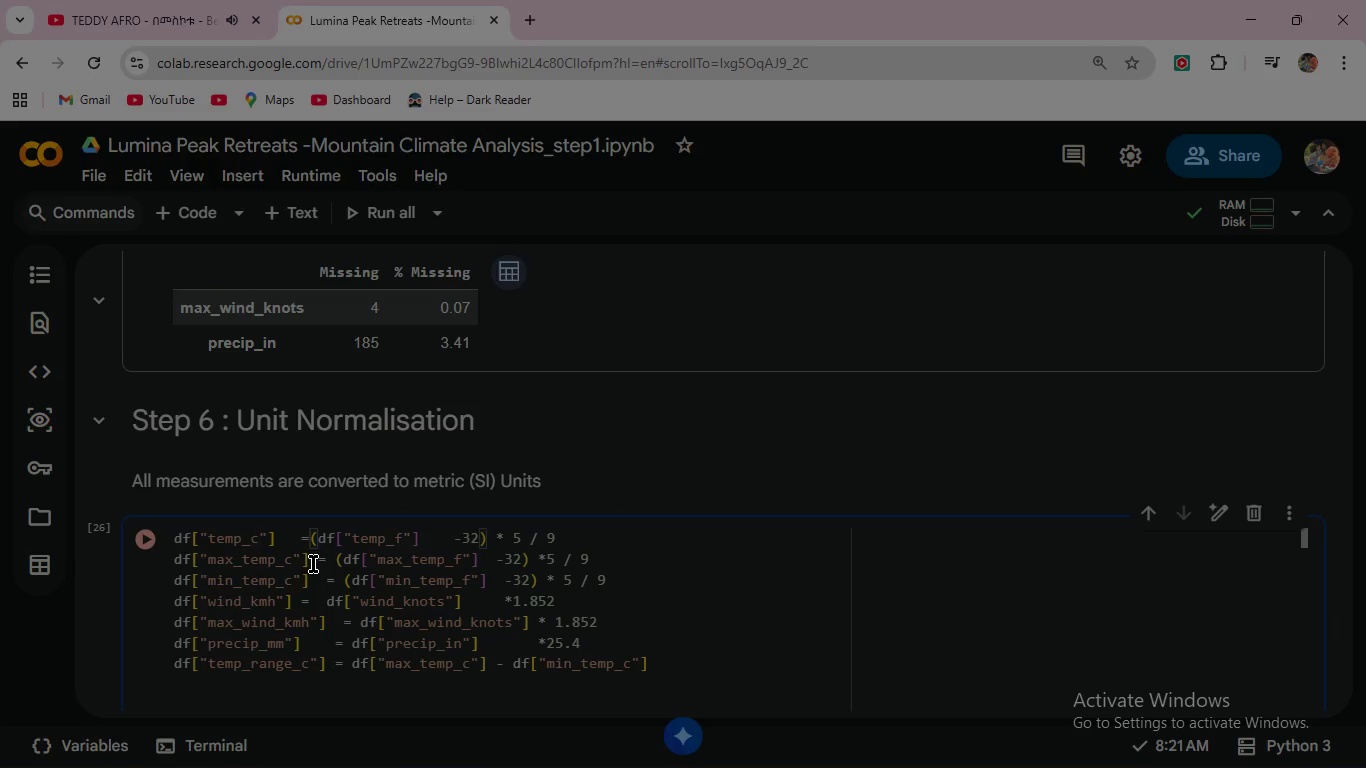 
key(Space)
 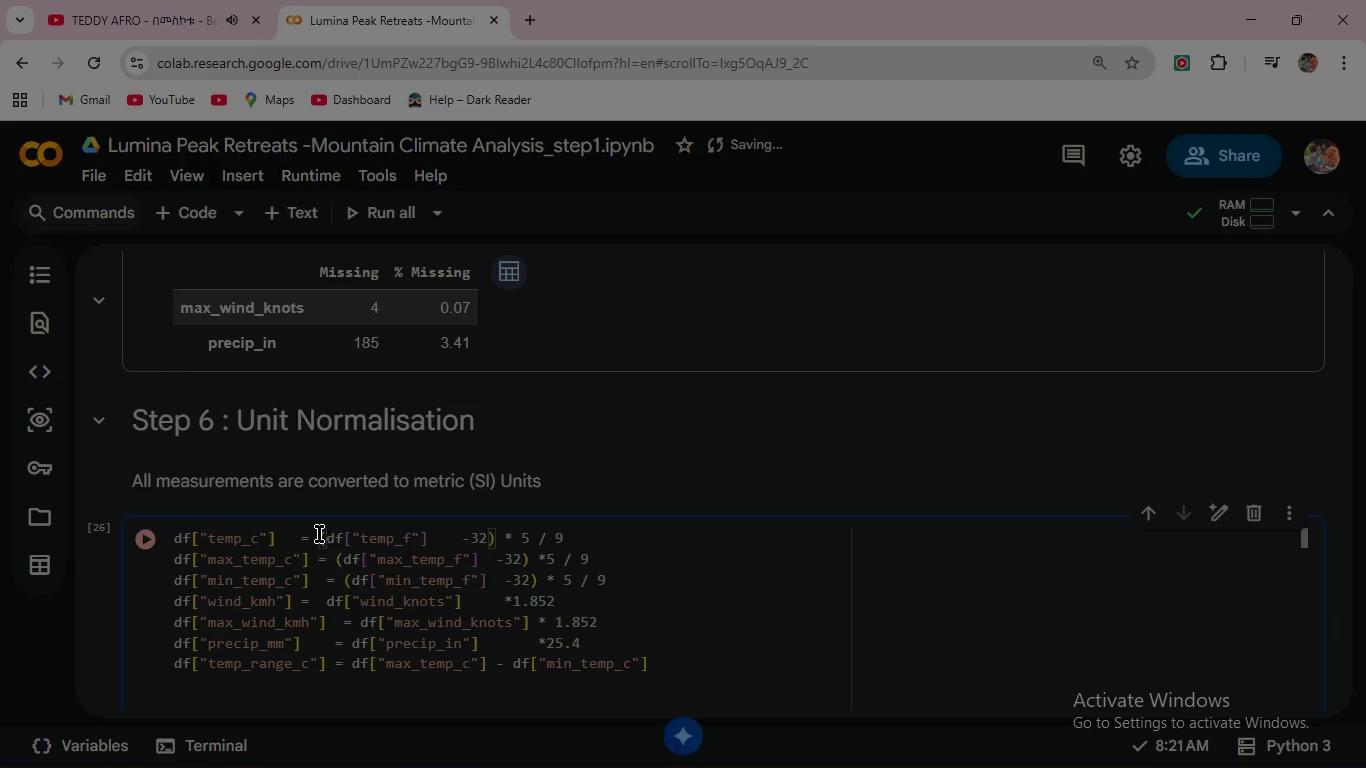 
left_click([318, 541])
 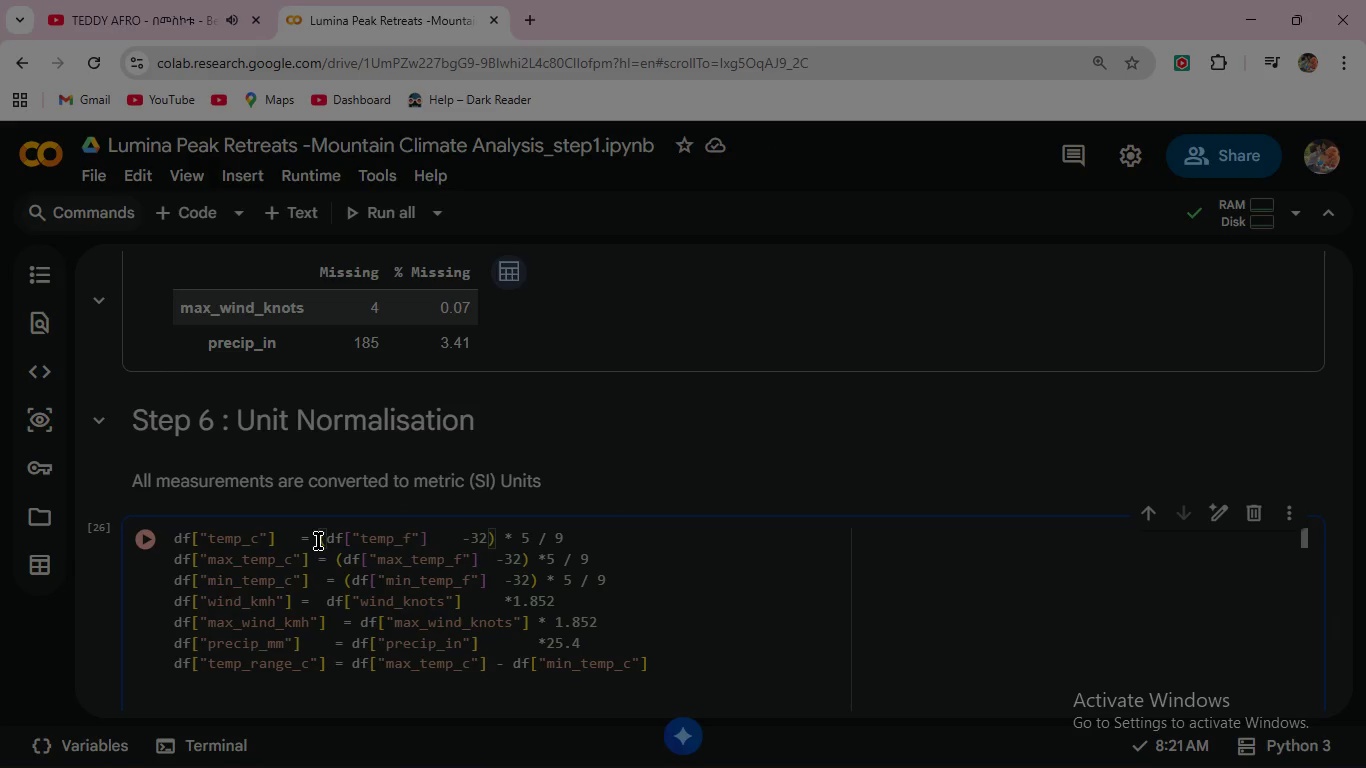 
key(Space)
 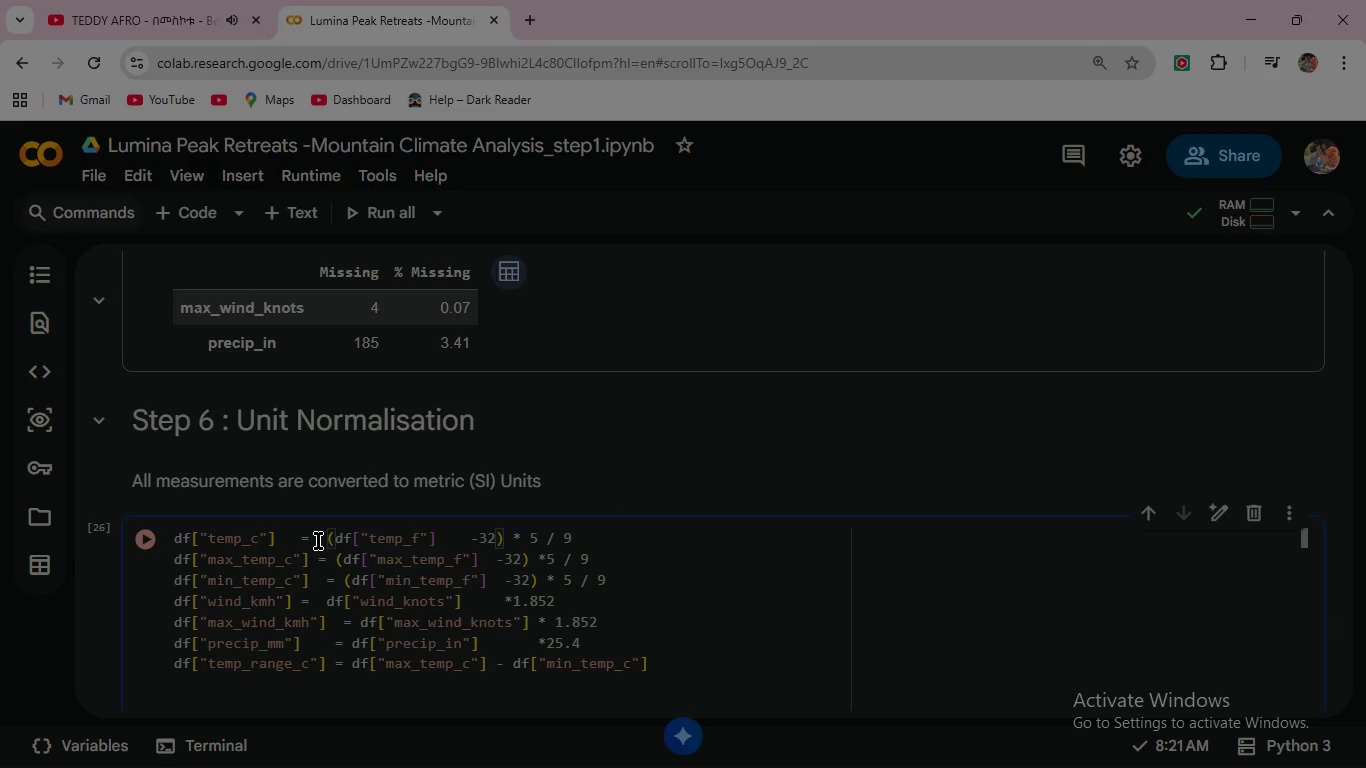 
key(Space)
 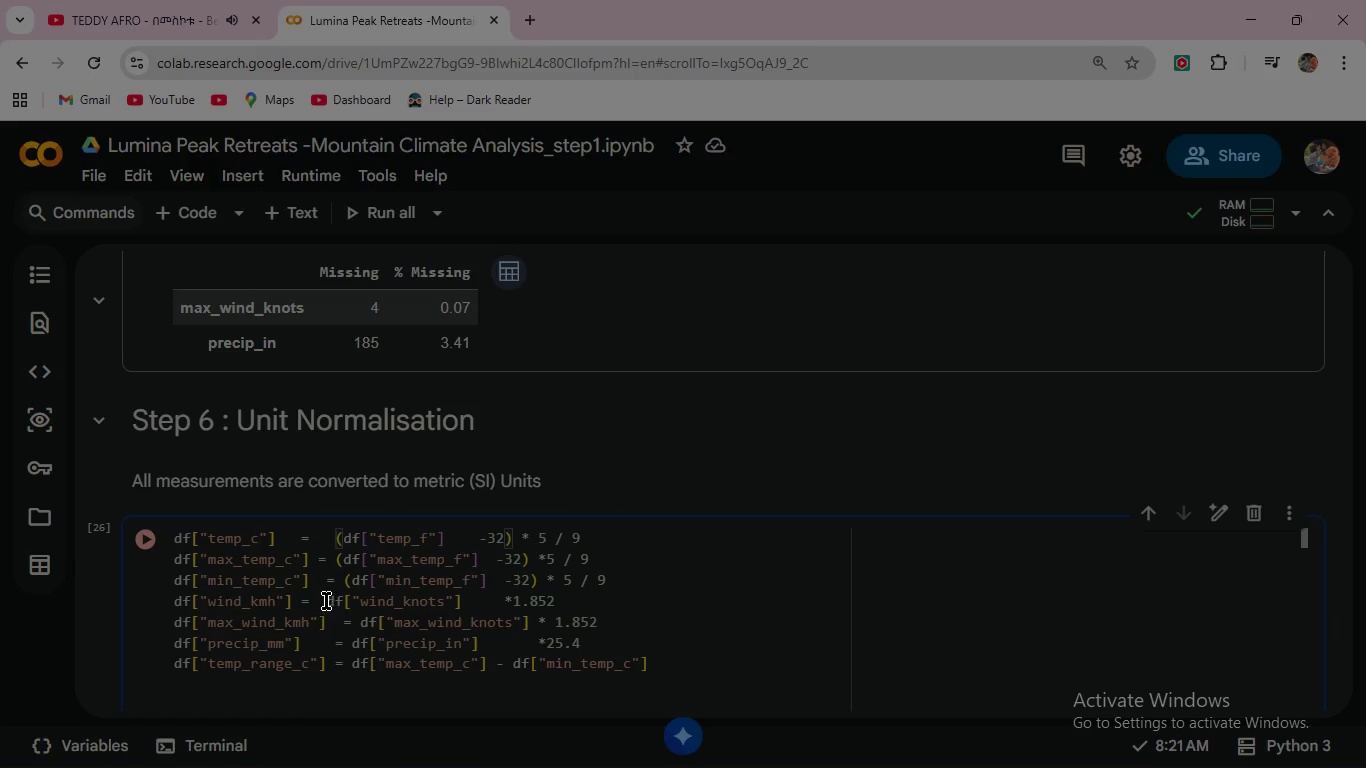 
left_click([326, 601])
 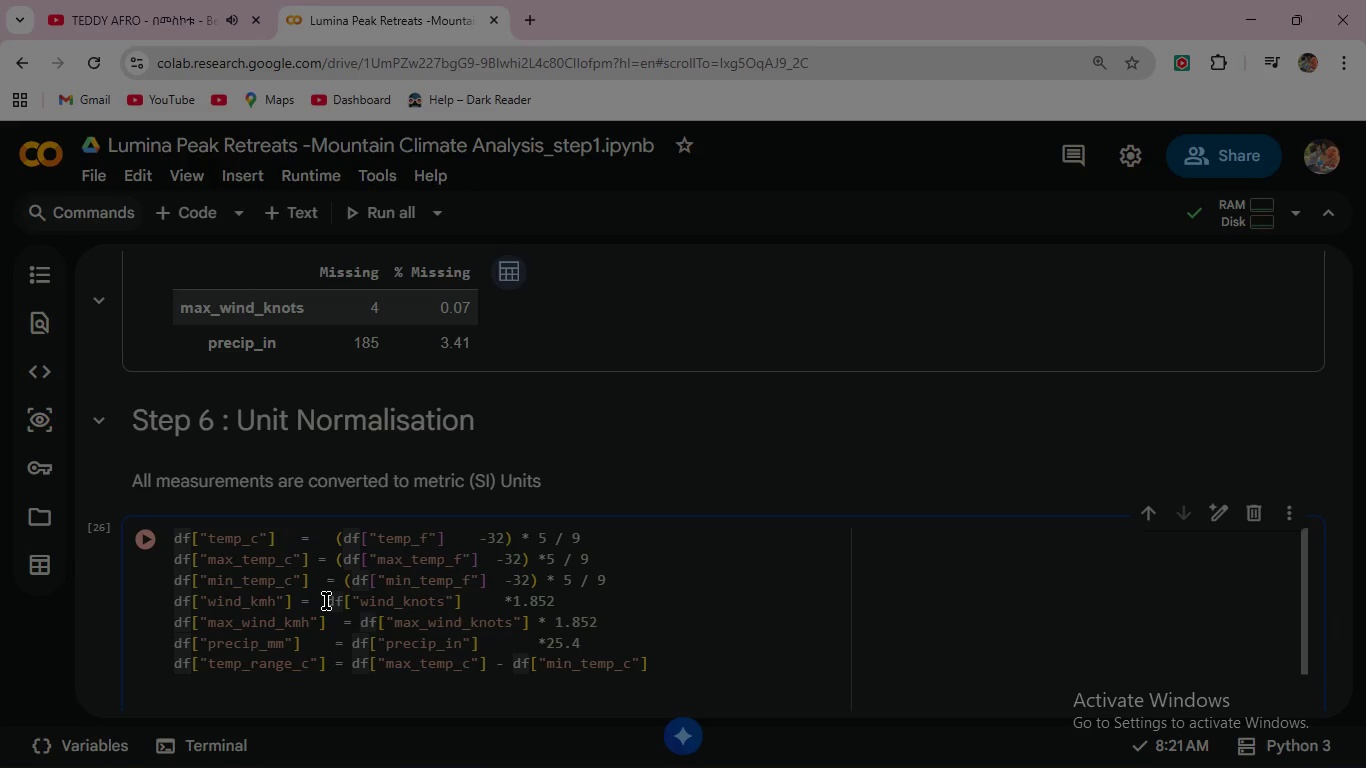 
key(Space)
 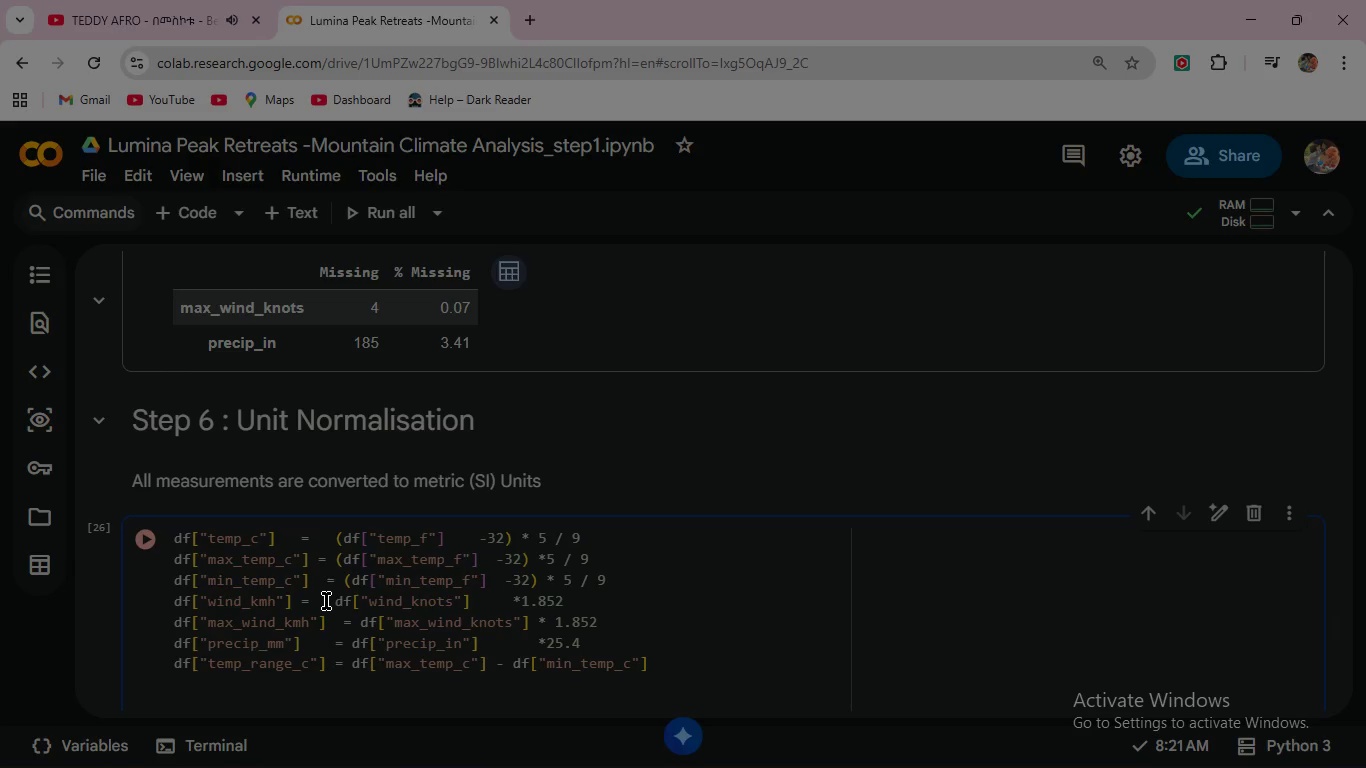 
key(Space)
 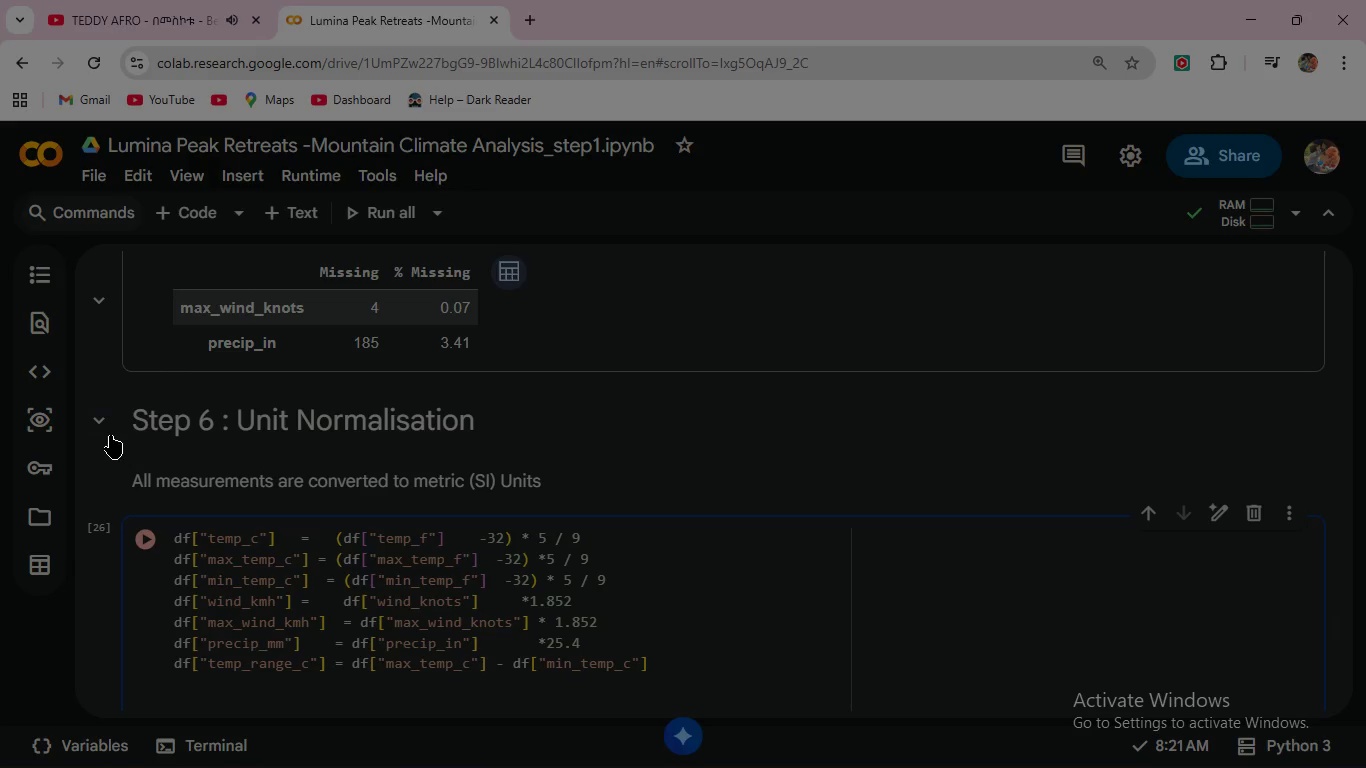 
mouse_move([154, 540])
 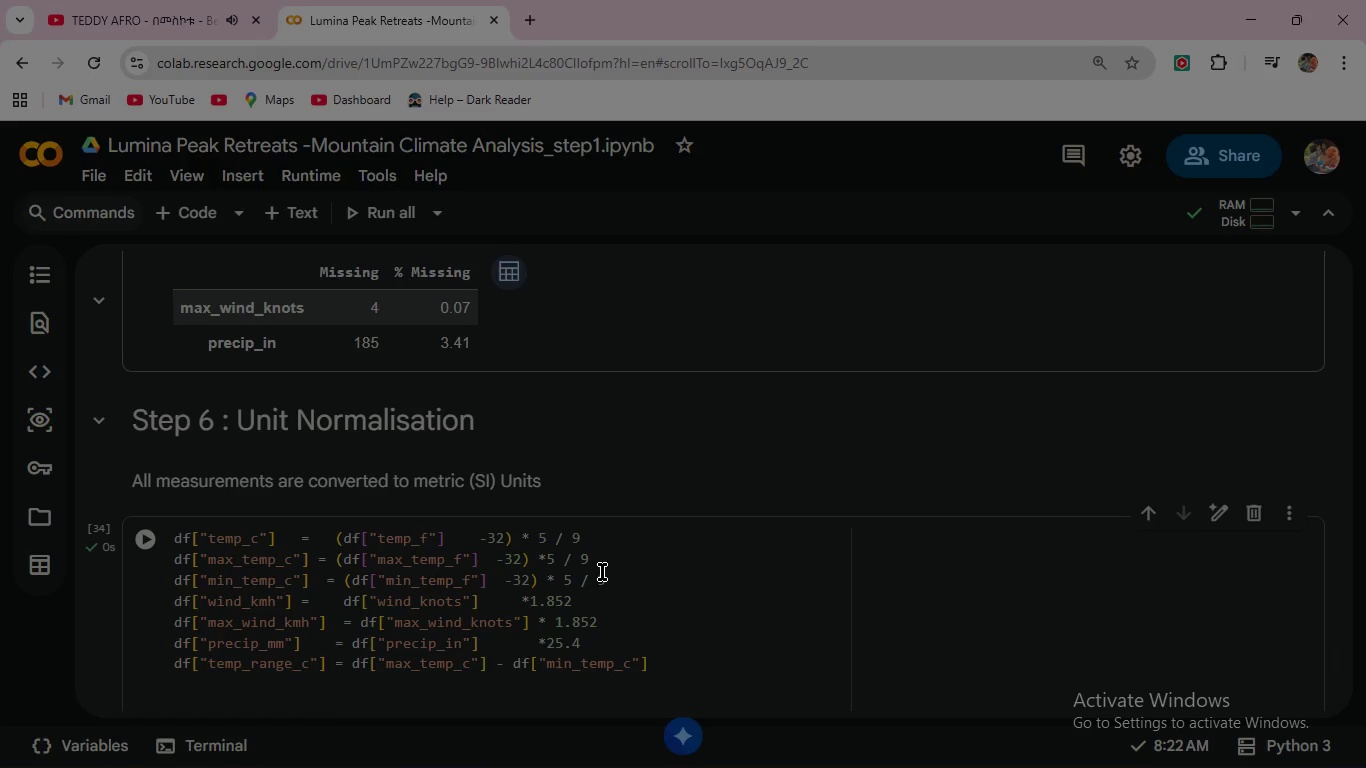 
scroll: coordinate [602, 572], scroll_direction: down, amount: 2.0
 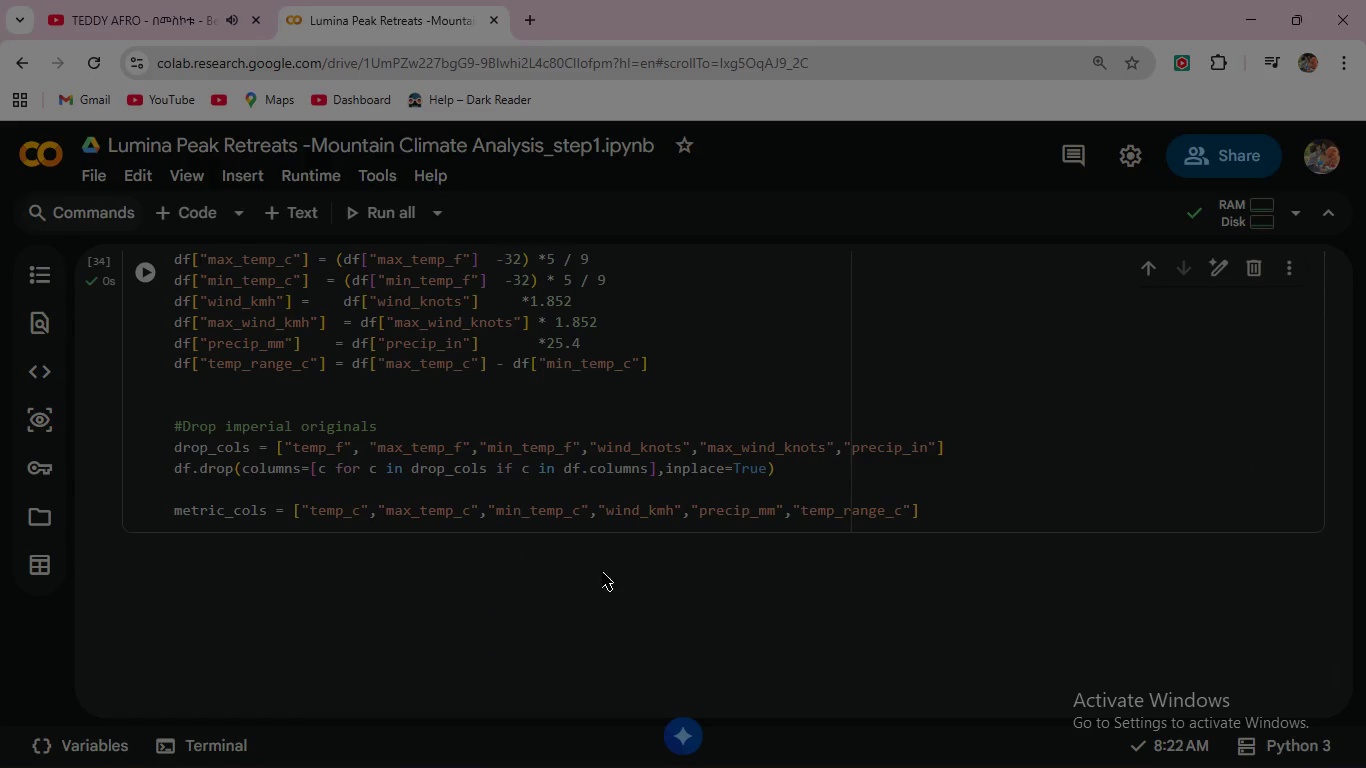 
scroll: coordinate [602, 571], scroll_direction: up, amount: 2.0
 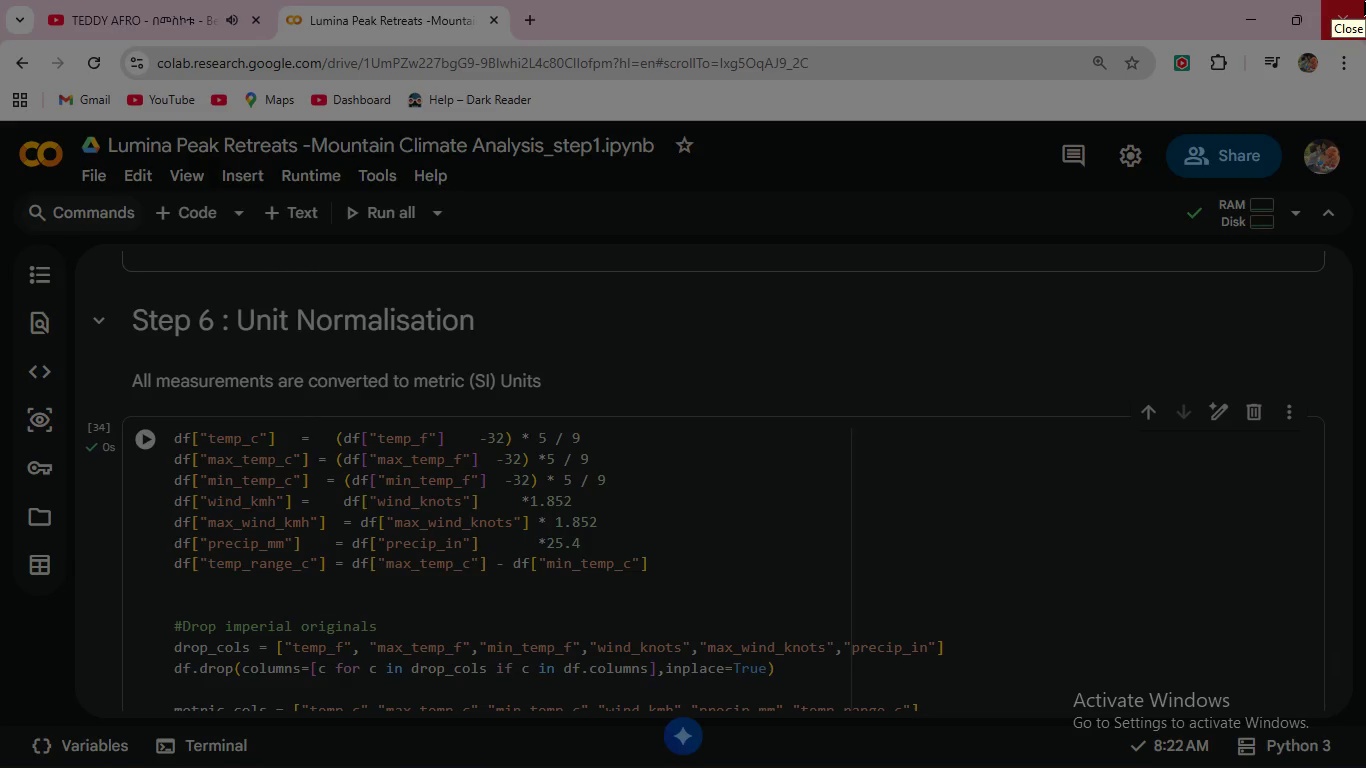 
wait(9.68)
 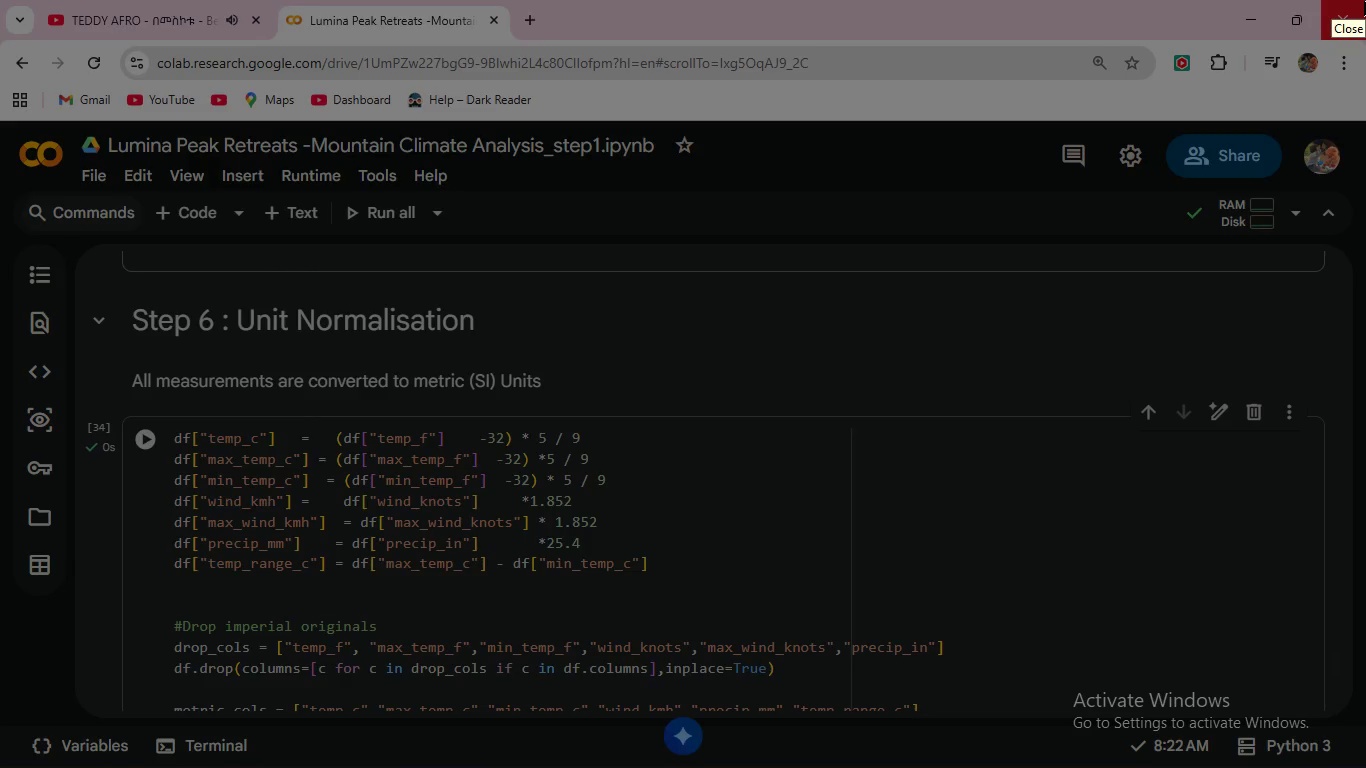 
left_click([1242, 12])
 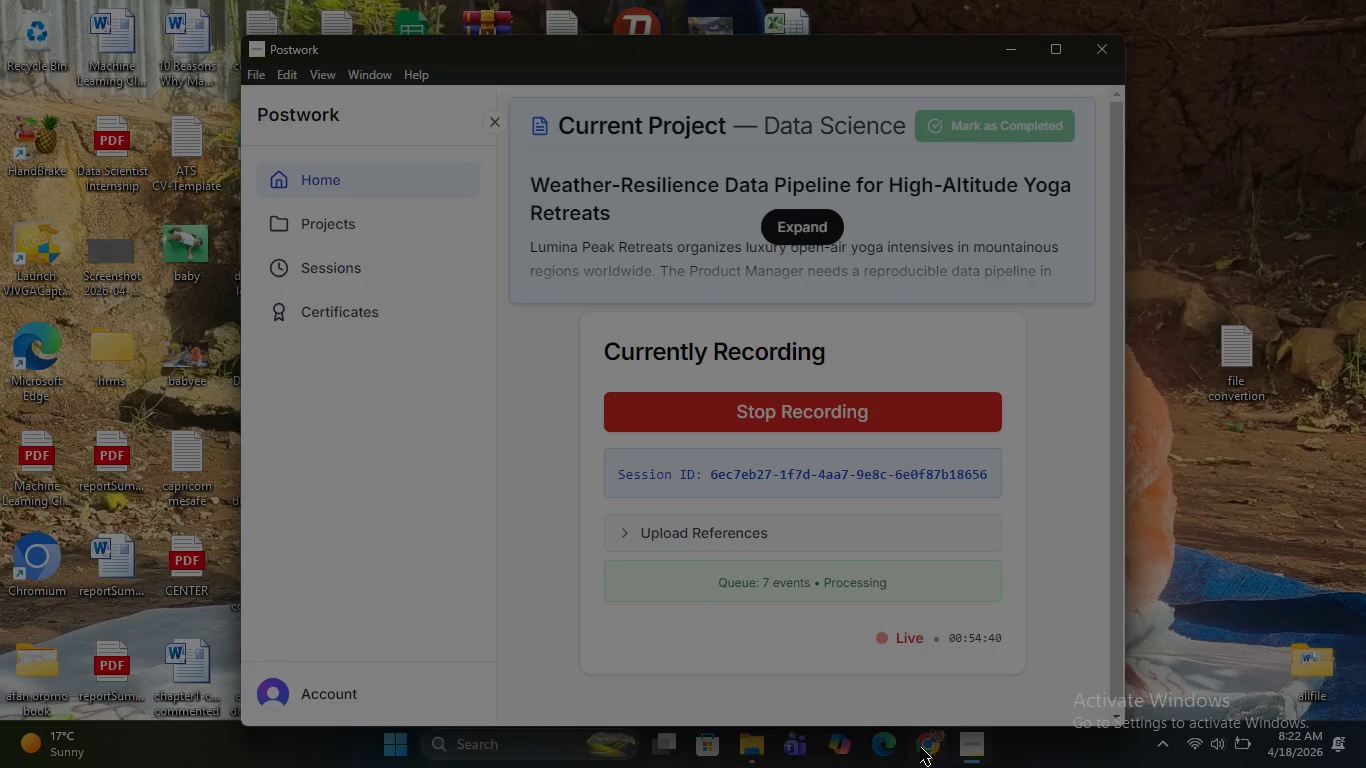 
scroll: coordinate [555, 517], scroll_direction: down, amount: 3.0
 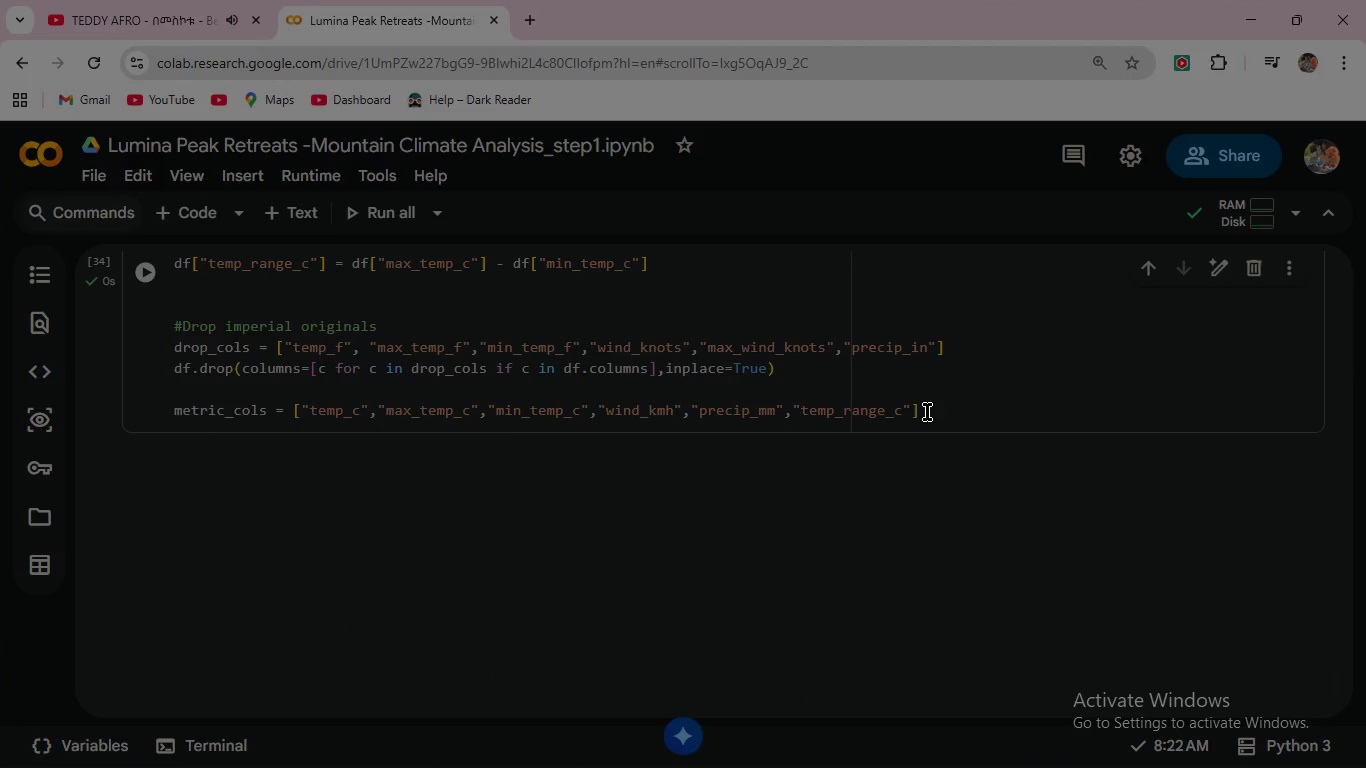 
left_click([930, 411])
 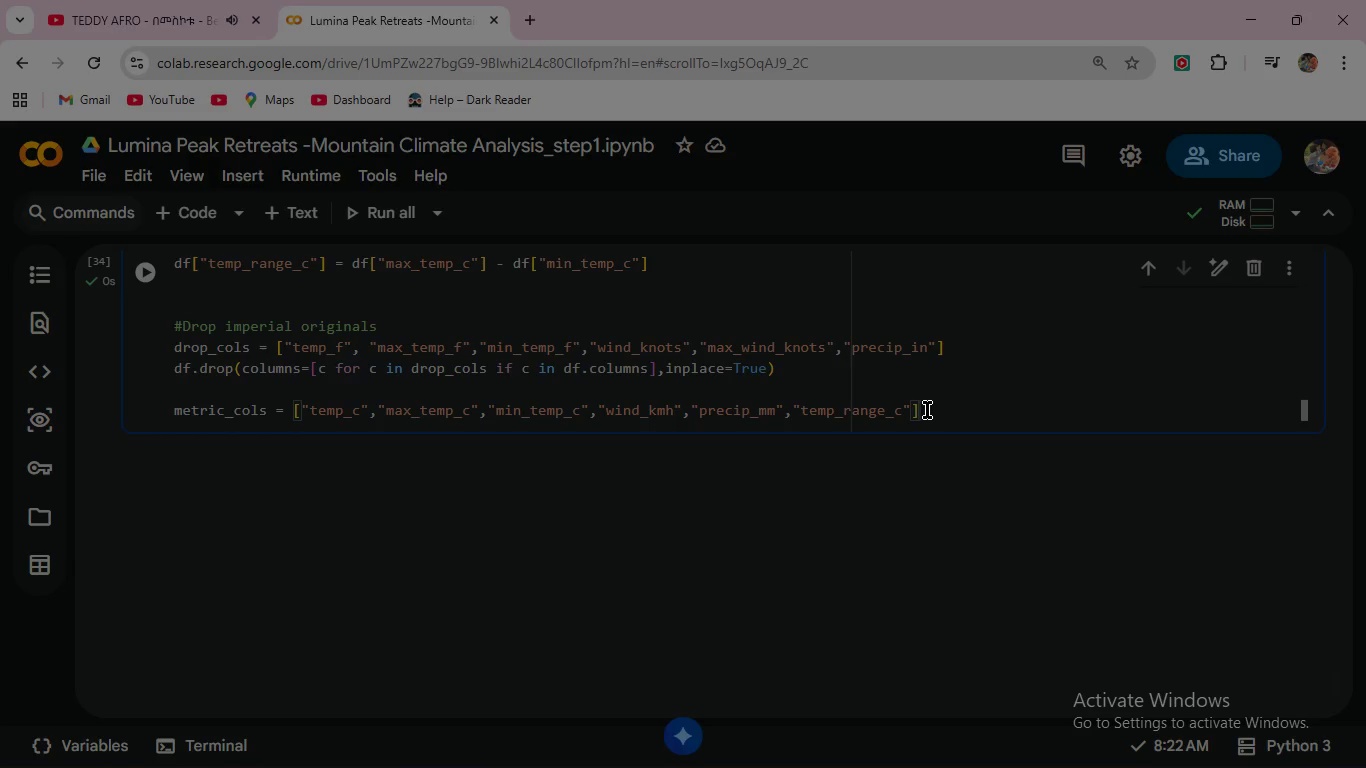 
wait(13.39)
 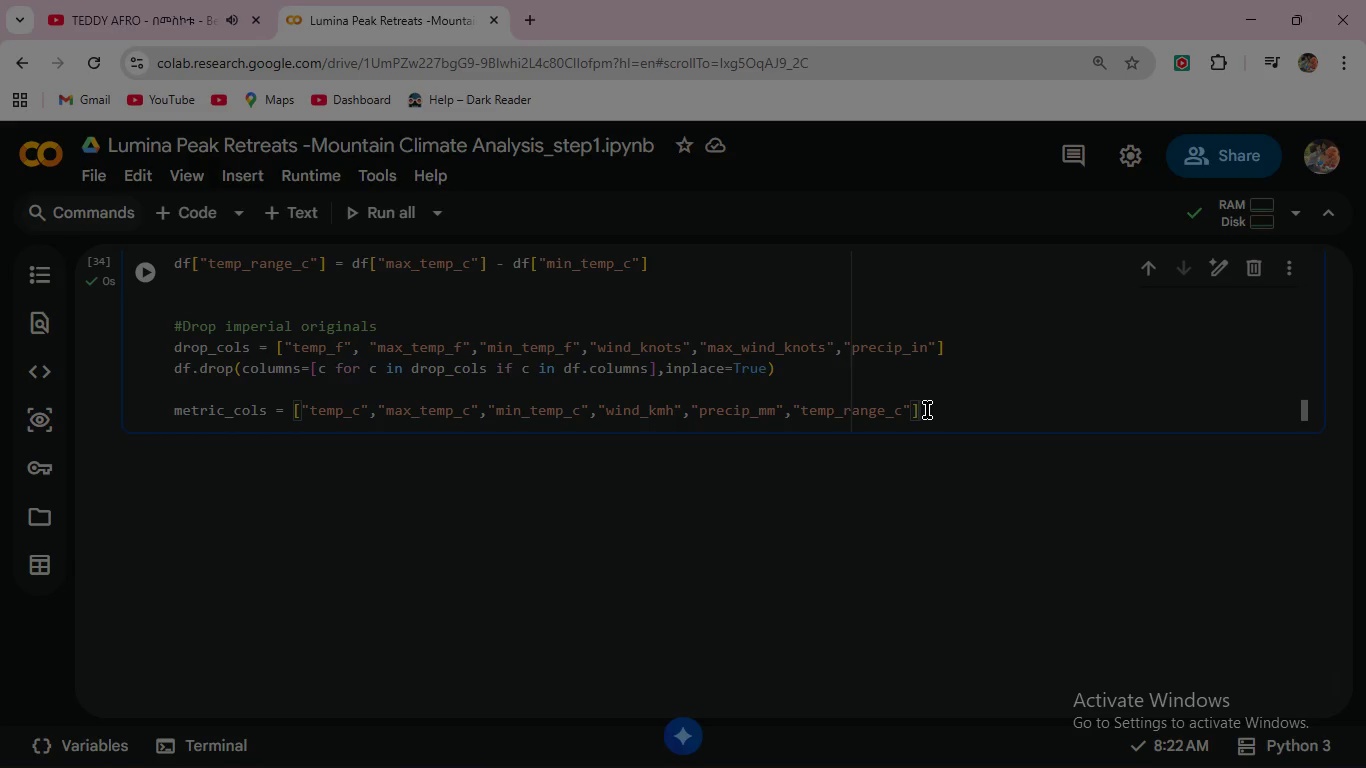 
key(Enter)
 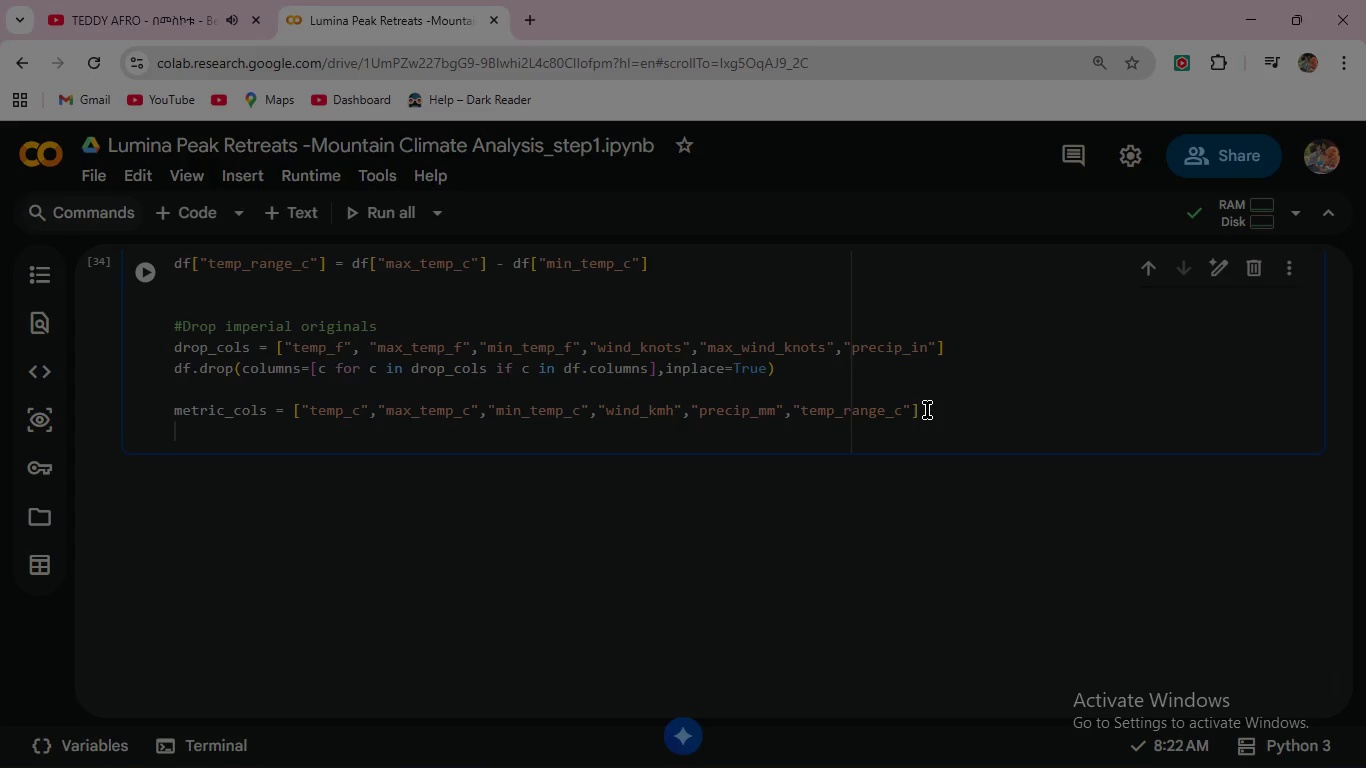 
type(print("Metric unit summary)
 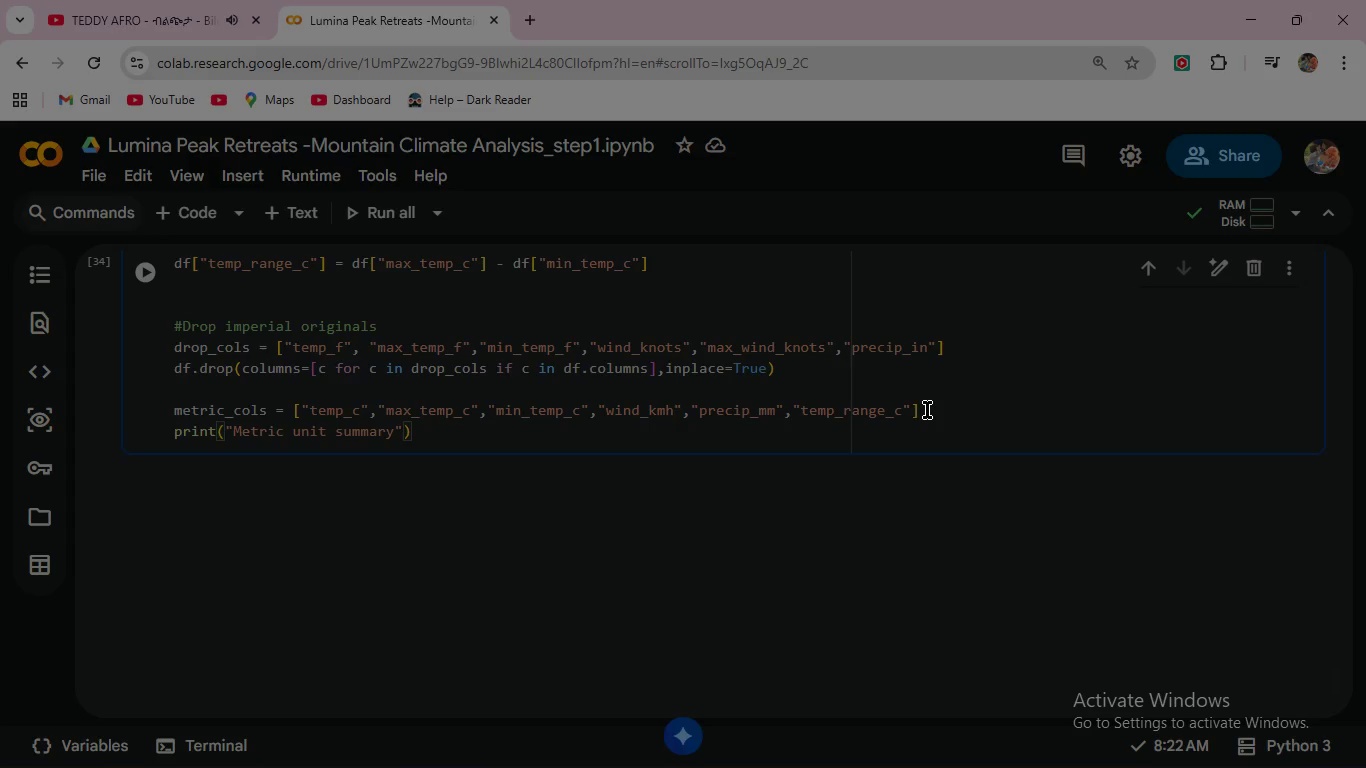 
mouse_move([169, 275])
 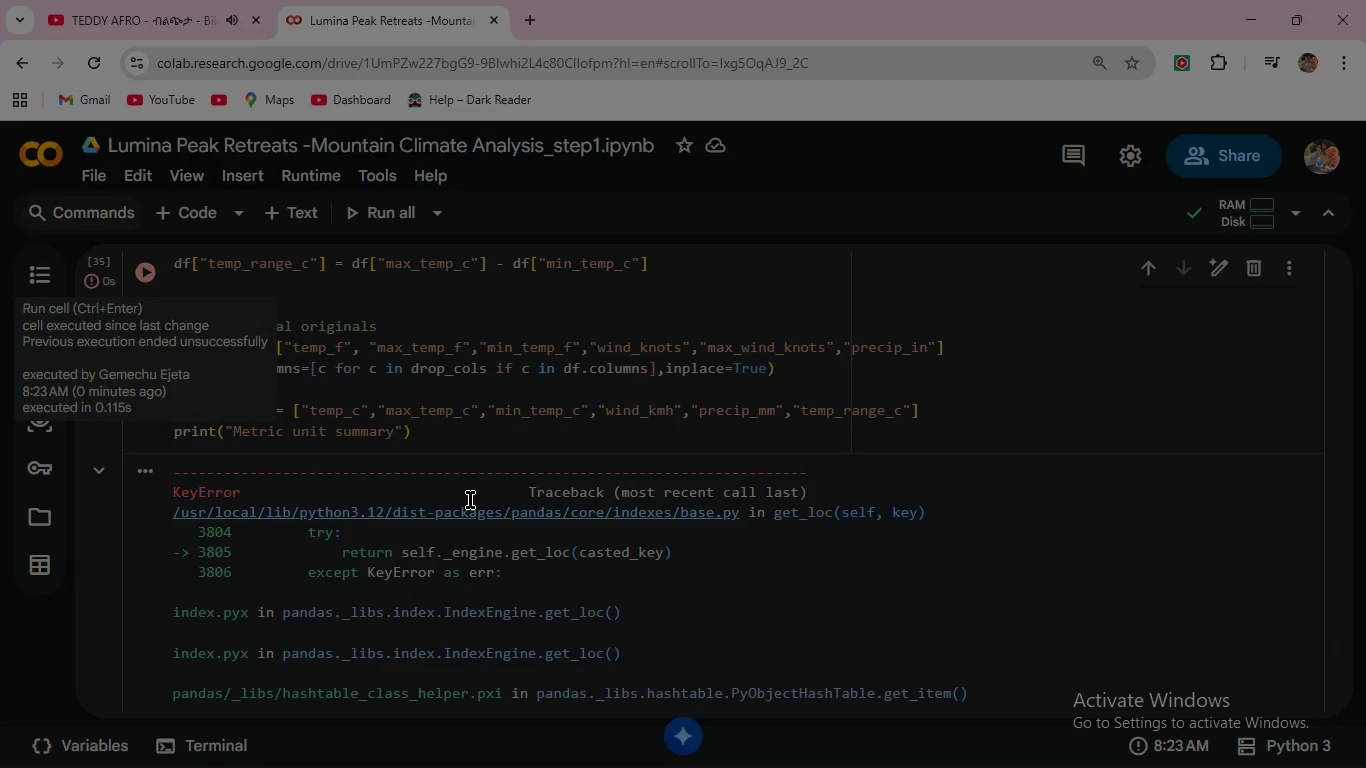 
scroll: coordinate [470, 499], scroll_direction: down, amount: 4.0
 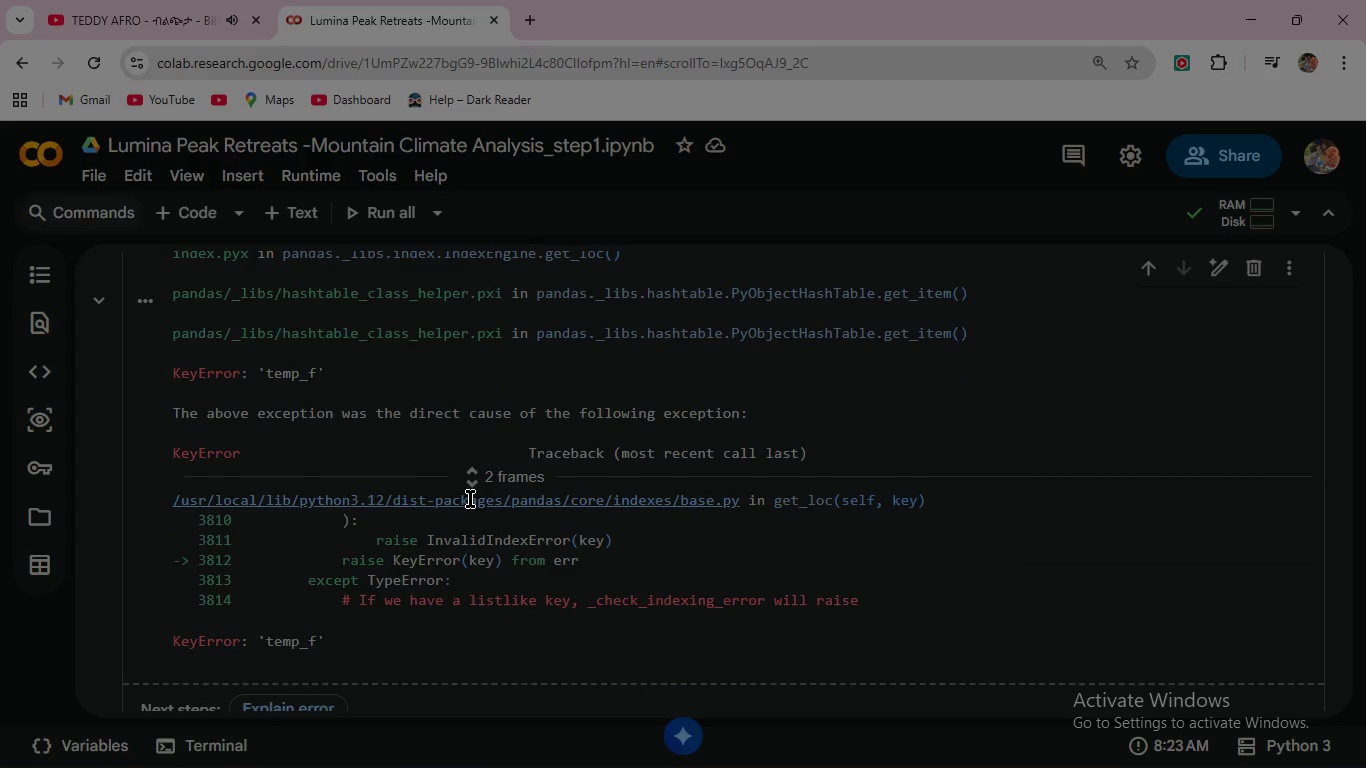 
scroll: coordinate [470, 498], scroll_direction: up, amount: 4.0
 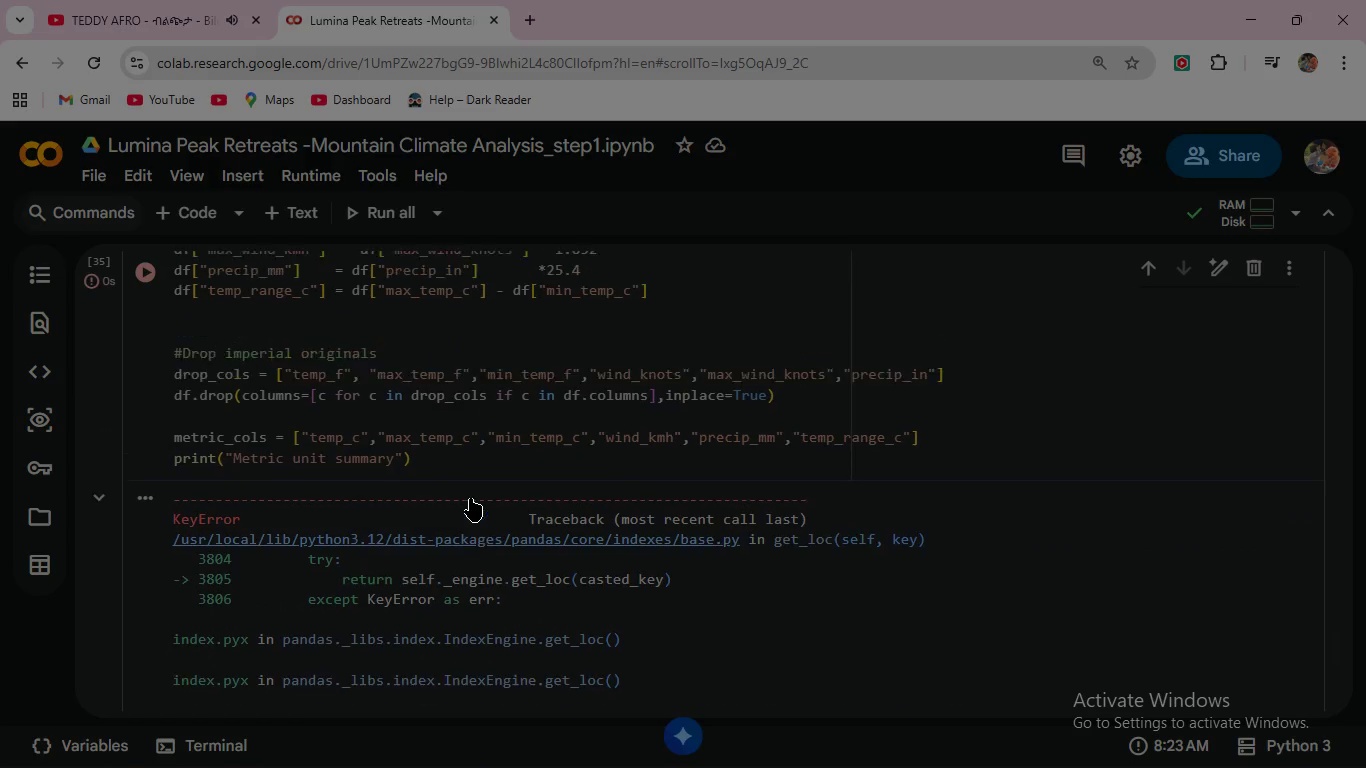 
scroll: coordinate [470, 498], scroll_direction: down, amount: 4.0
 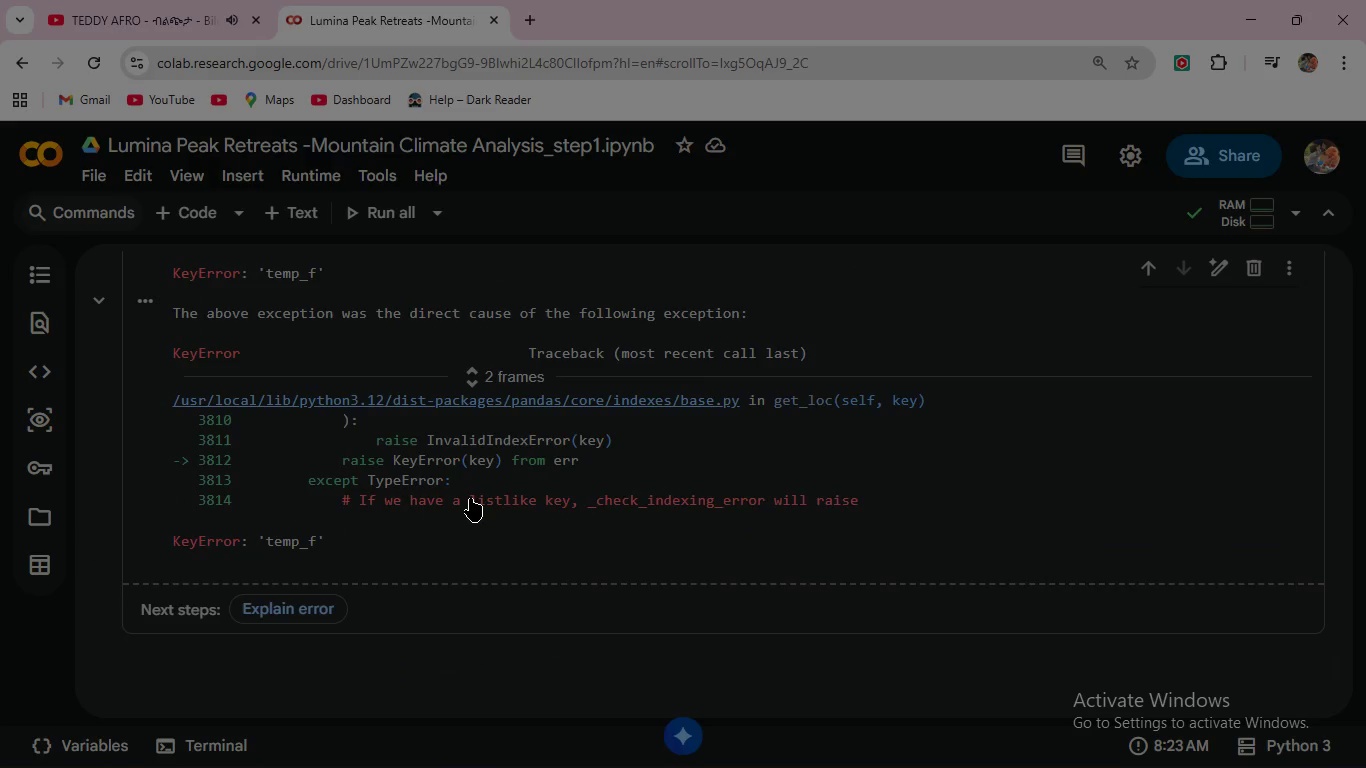 
scroll: coordinate [470, 498], scroll_direction: up, amount: 6.0
 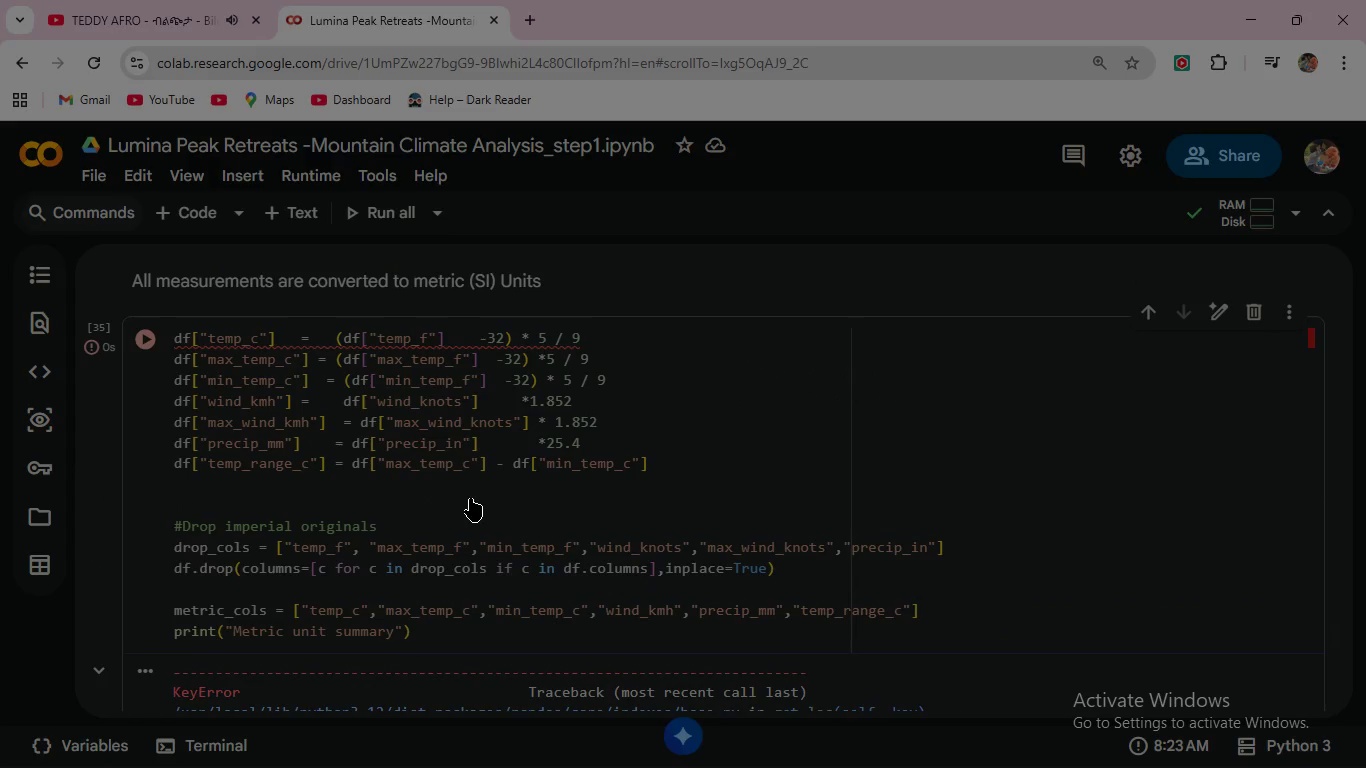 
wait(8.92)
 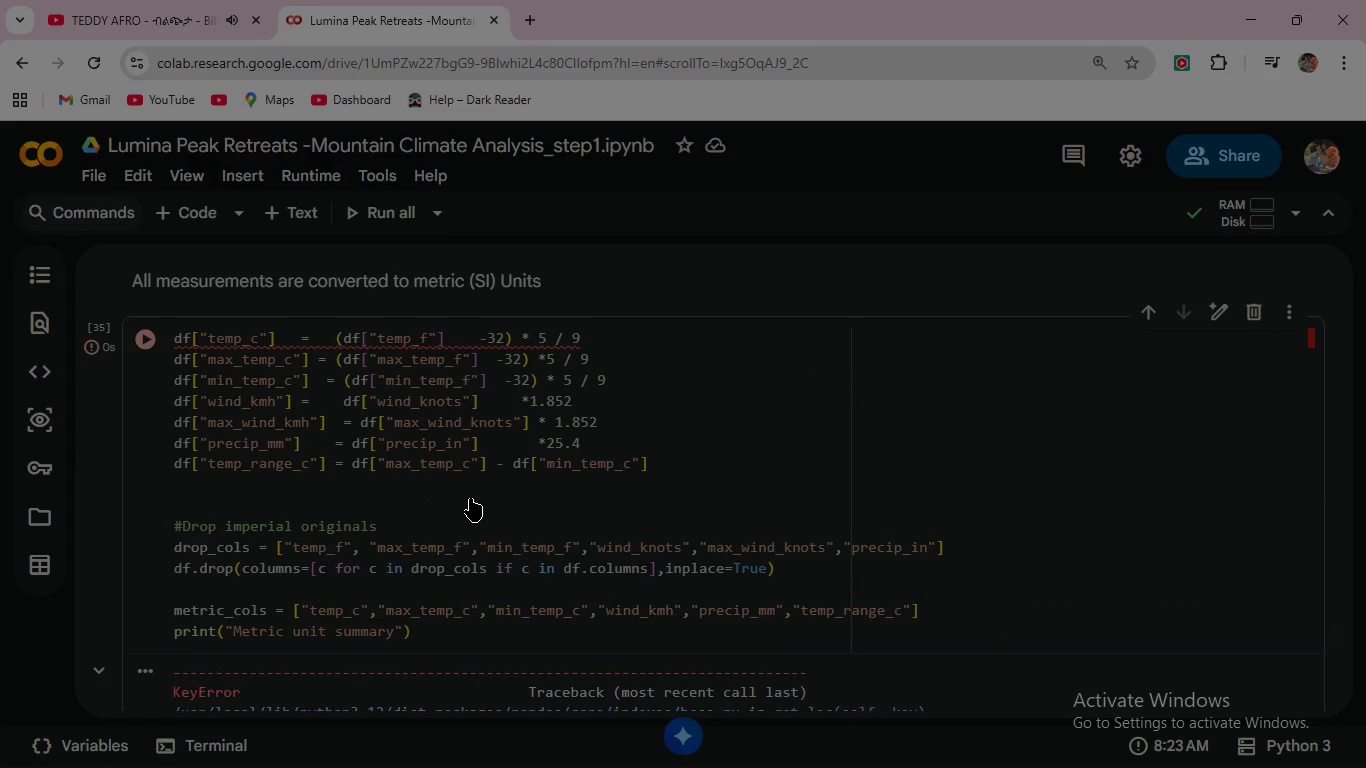 
key(Space)
 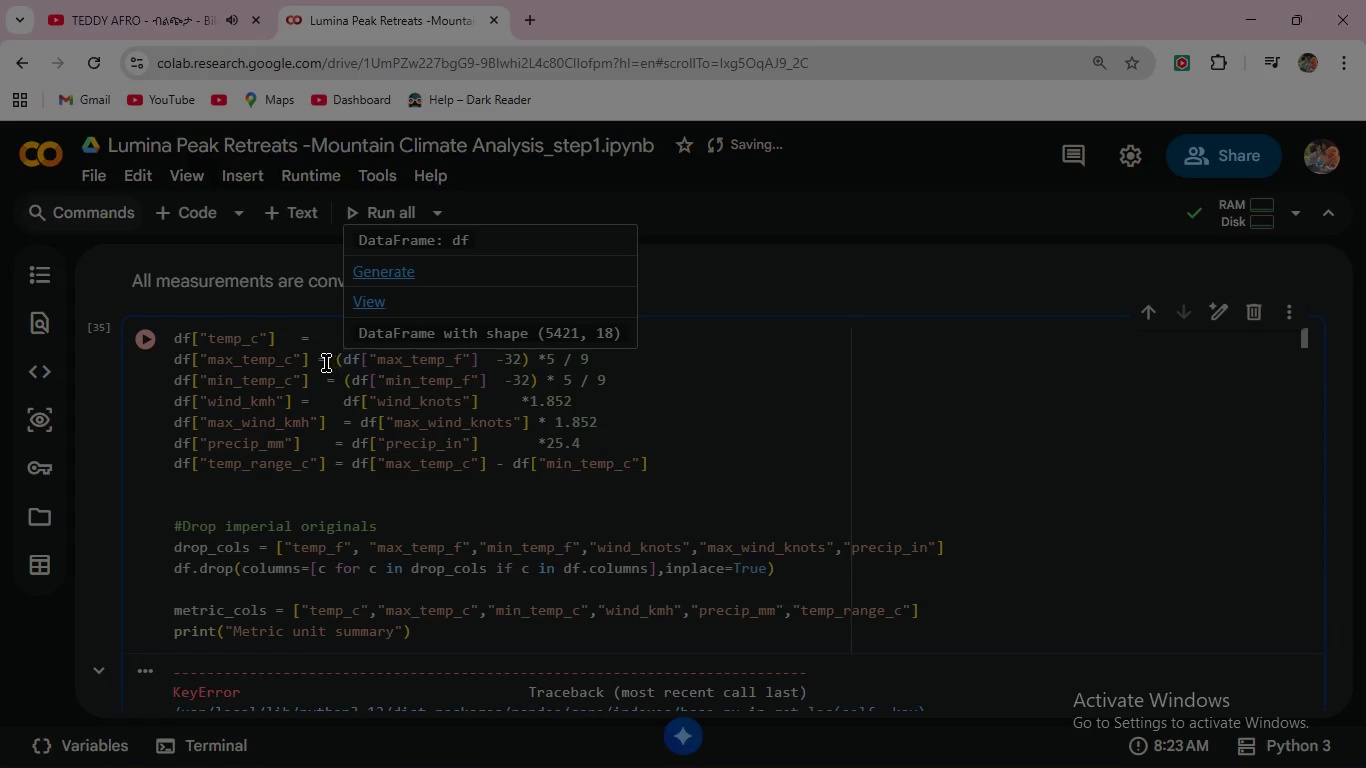 
left_click([334, 362])
 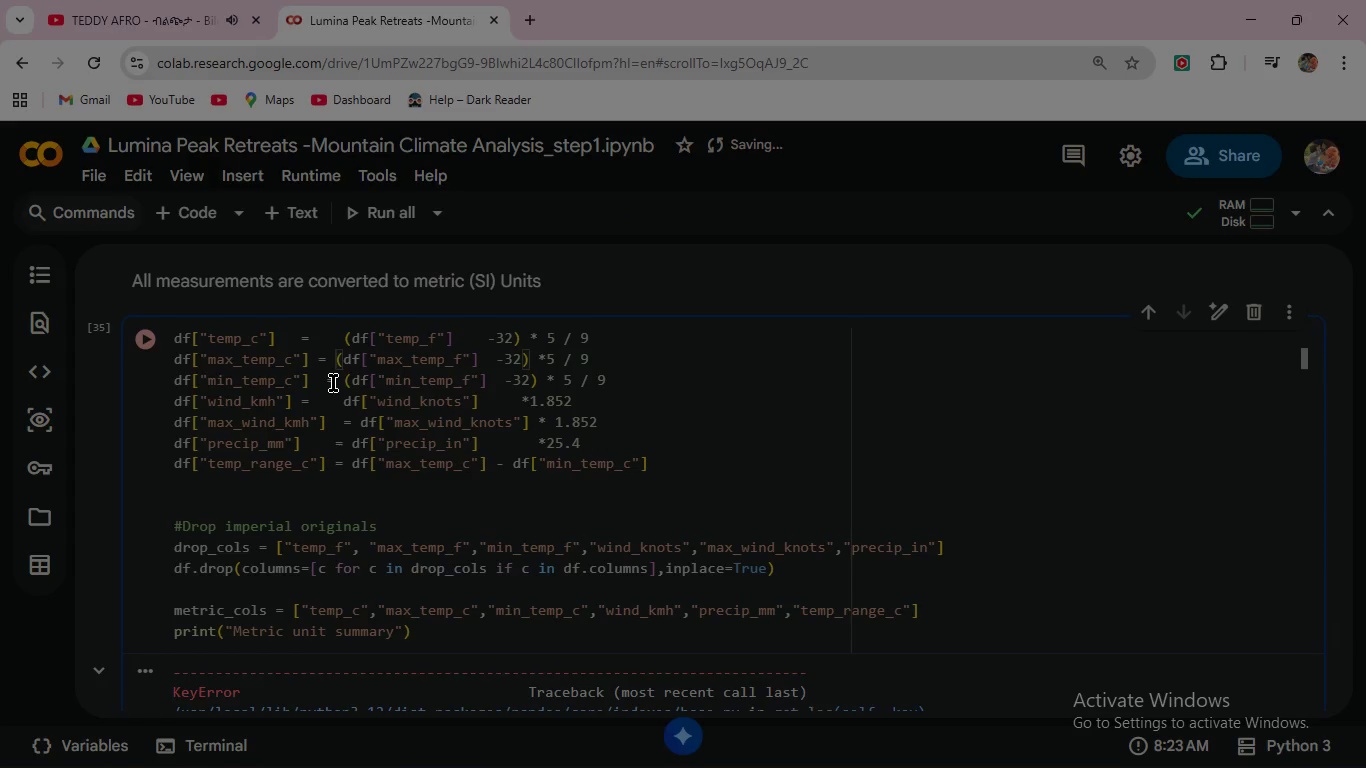 
key(Space)
 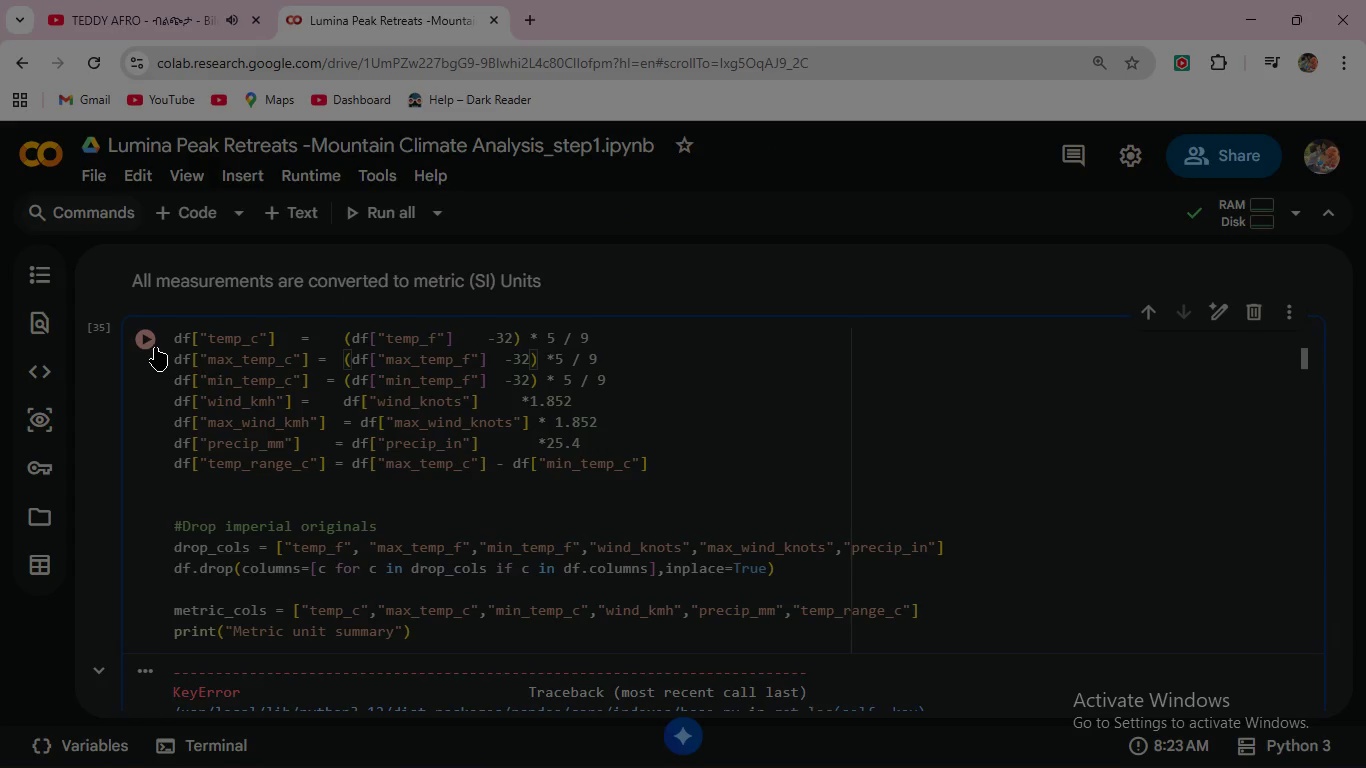 
left_click([150, 340])
 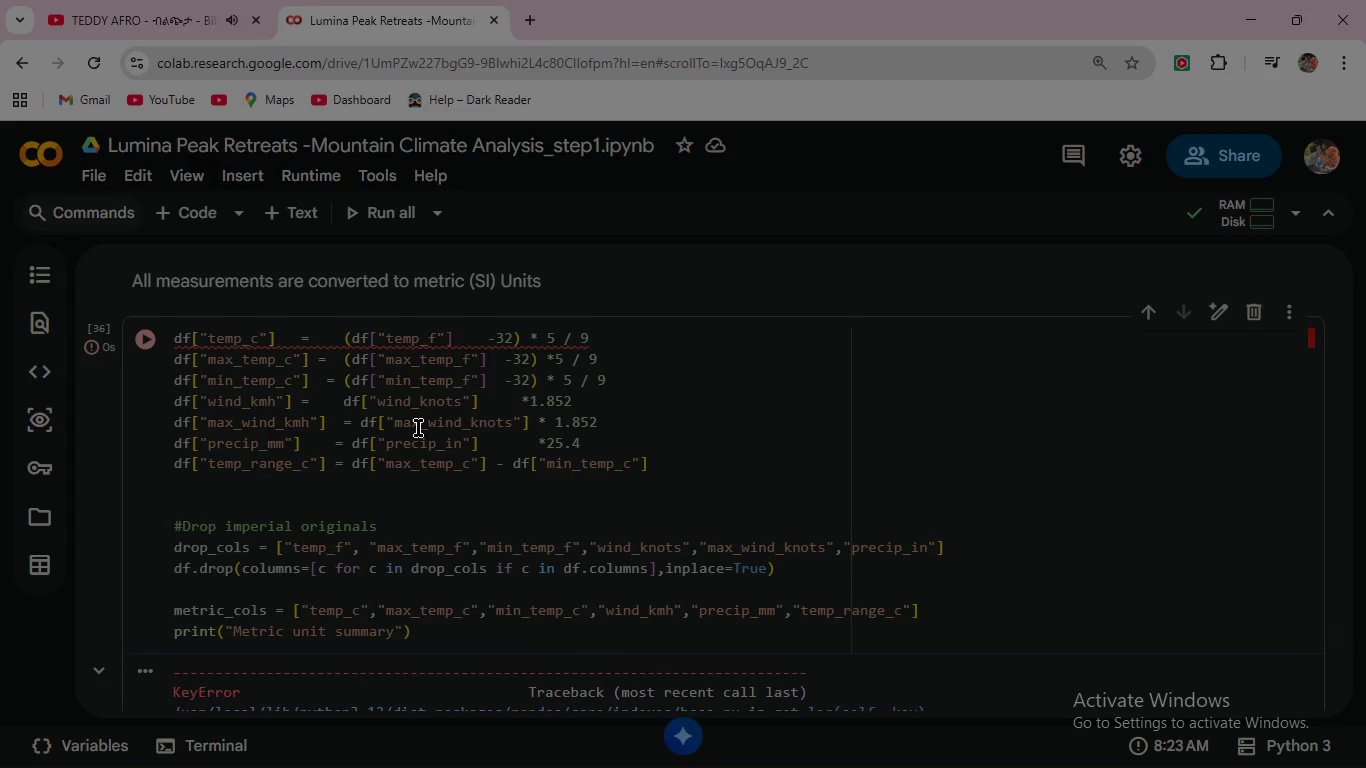 
scroll: coordinate [544, 522], scroll_direction: down, amount: 5.0
 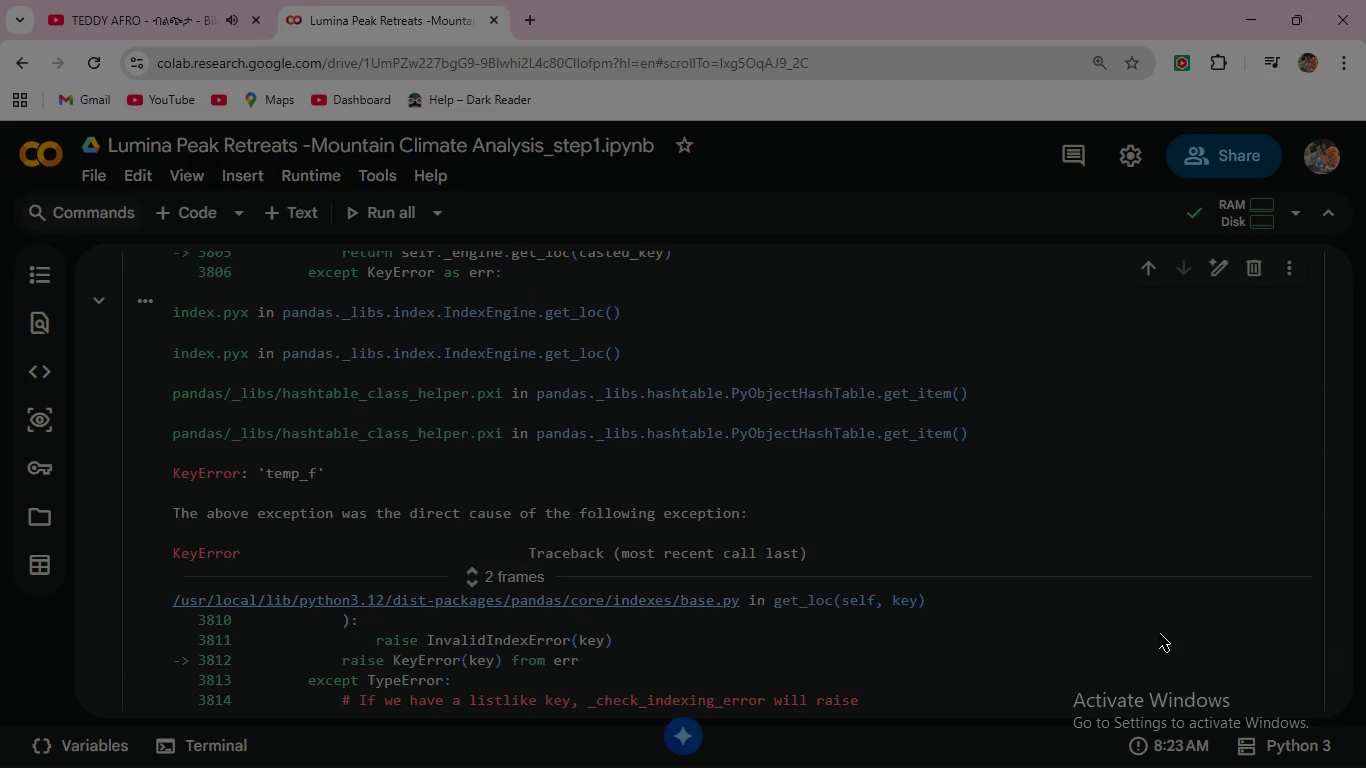 
scroll: coordinate [907, 538], scroll_direction: up, amount: 2.0
 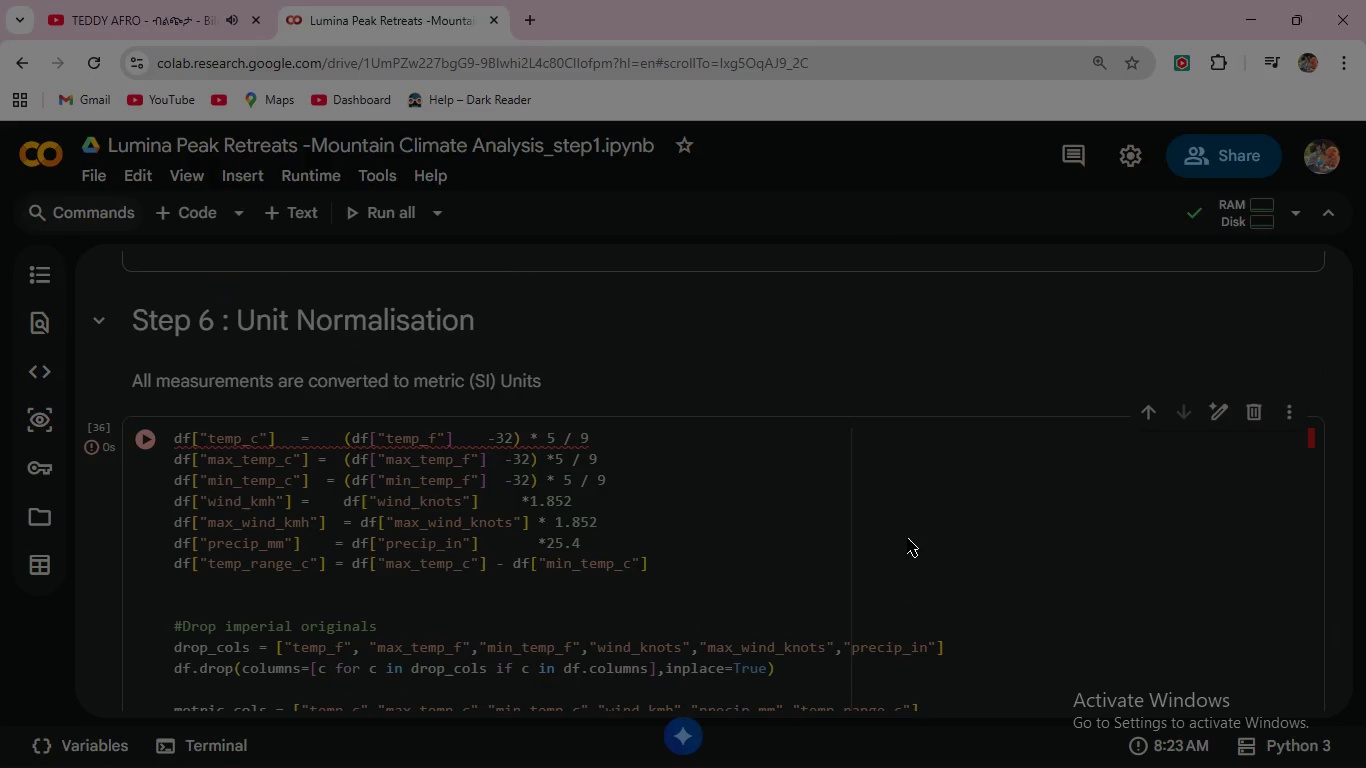 
wait(13.22)
 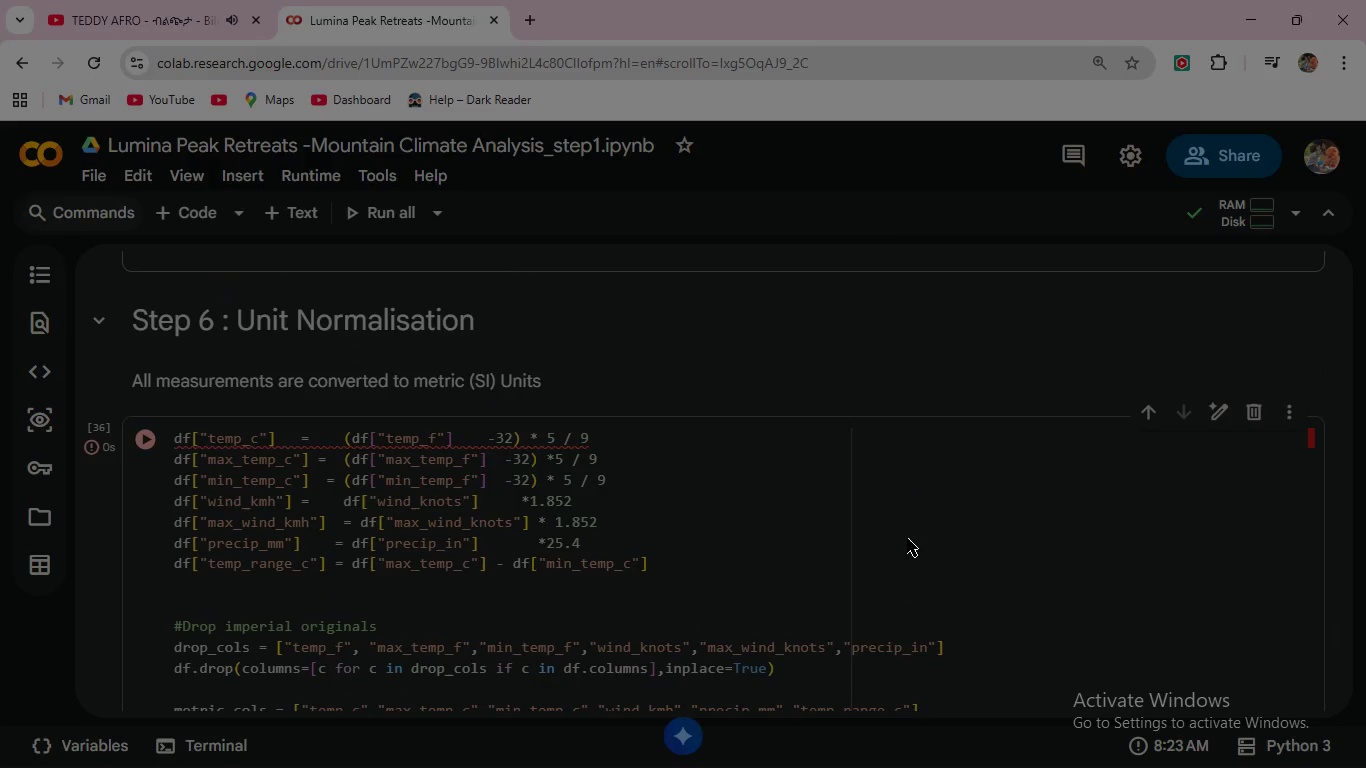 
left_click([300, 437])
 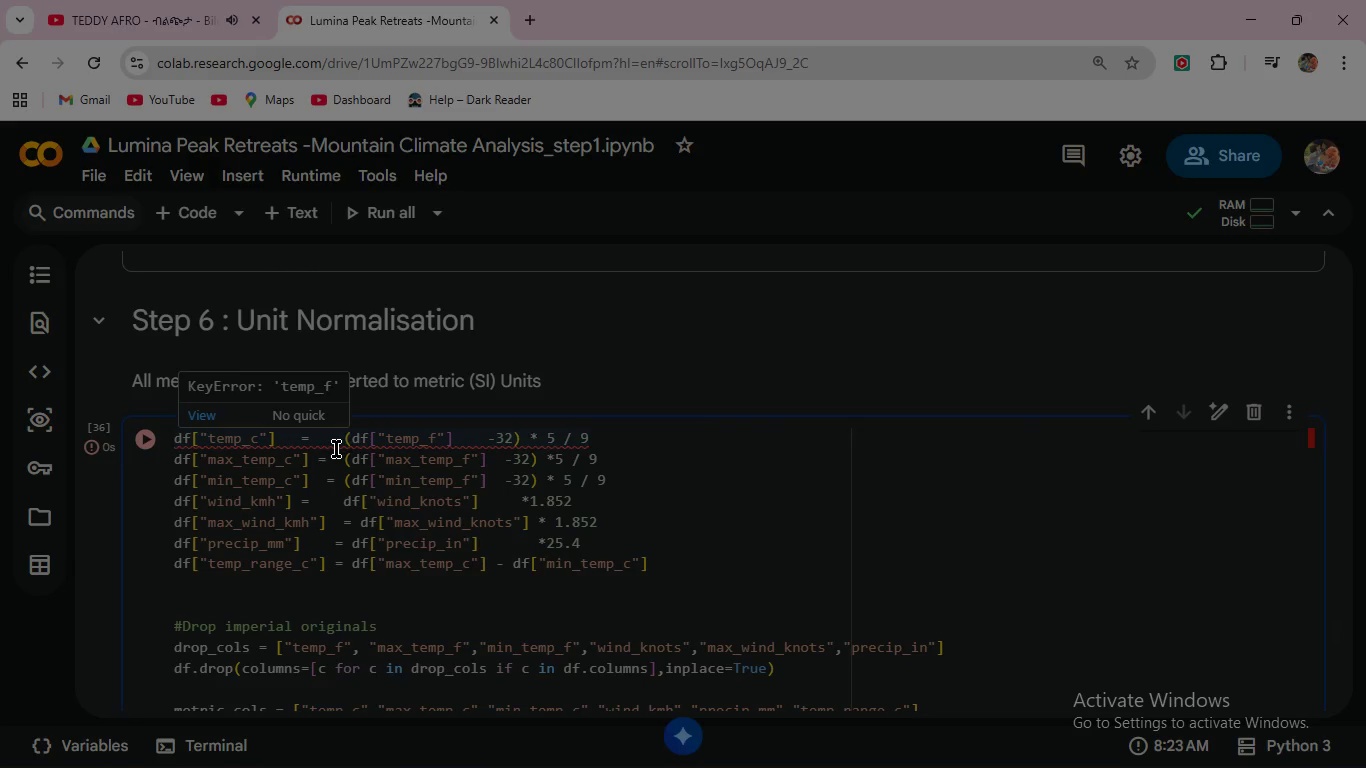 
key(Space)
 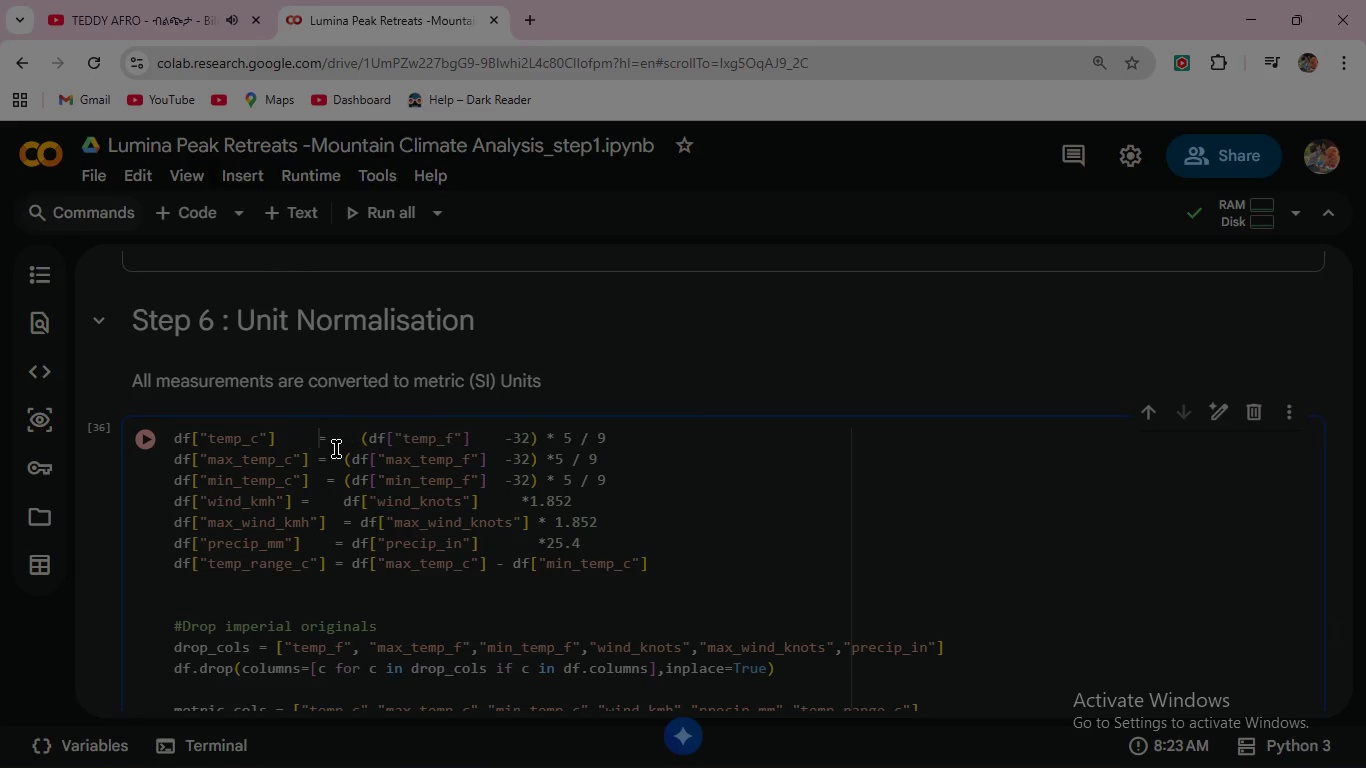 
key(Space)
 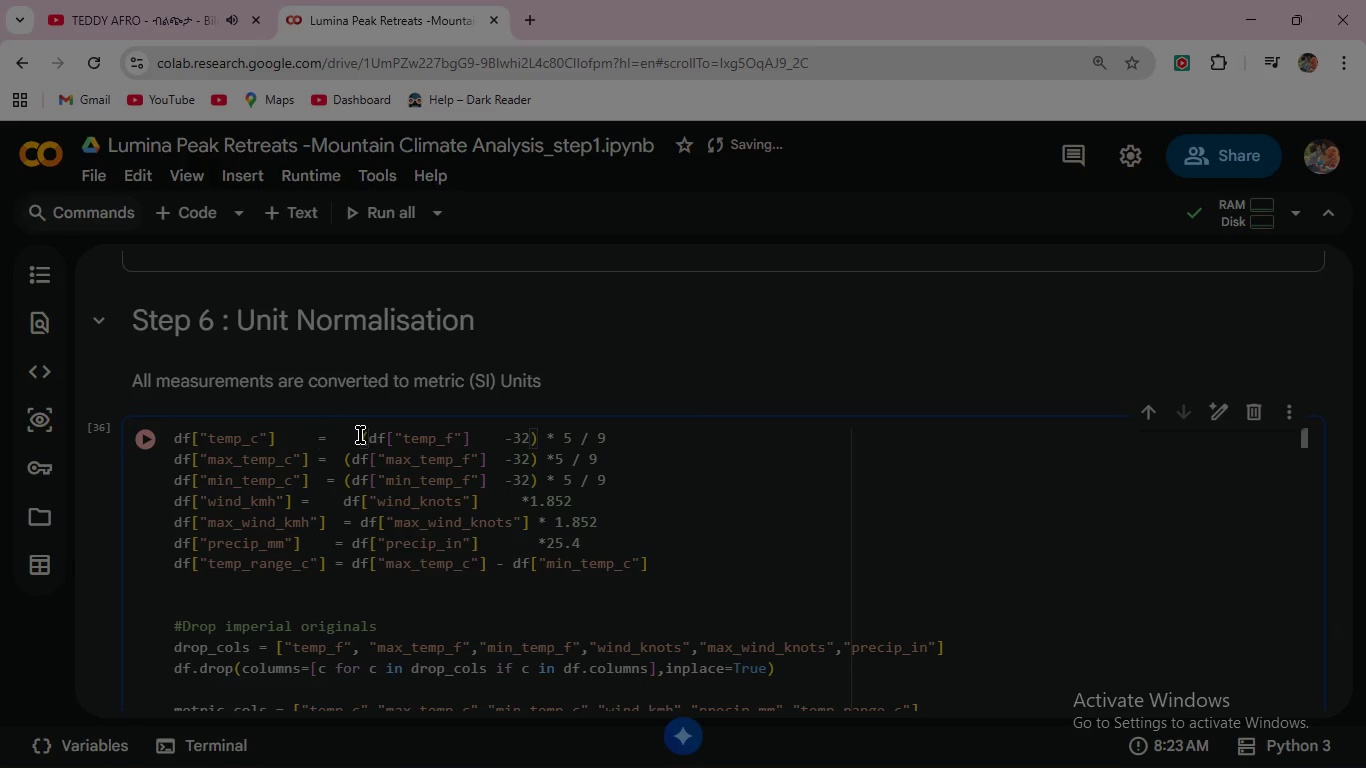 
wait(6.88)
 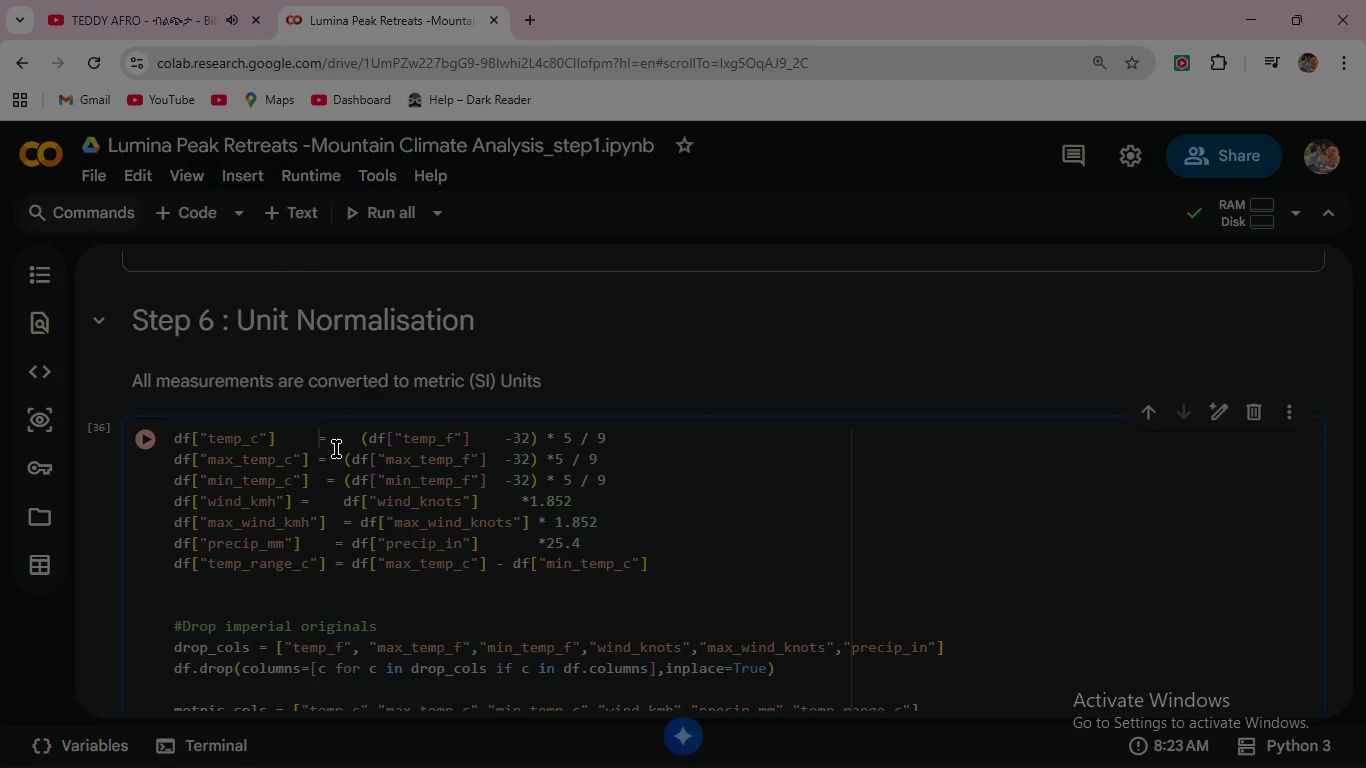 
key(Backspace)
 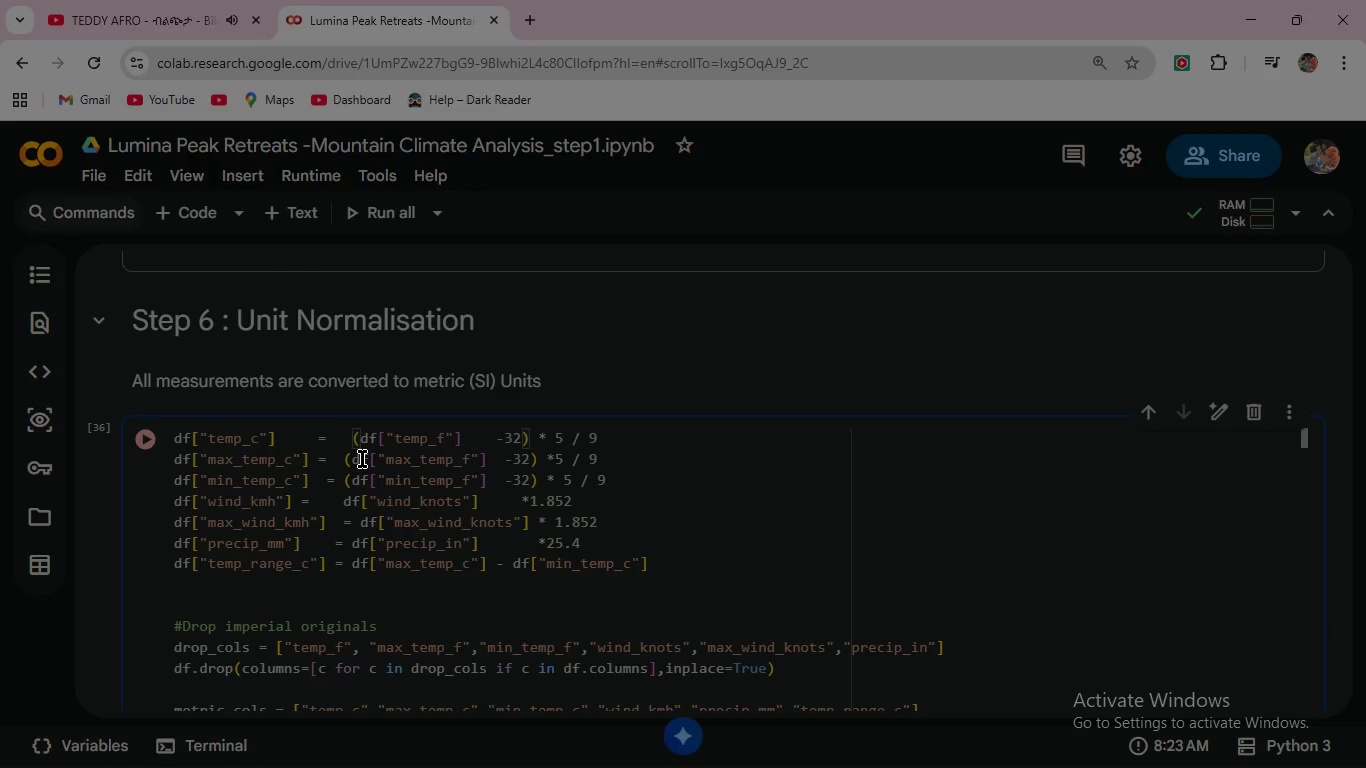 
key(Backspace)
 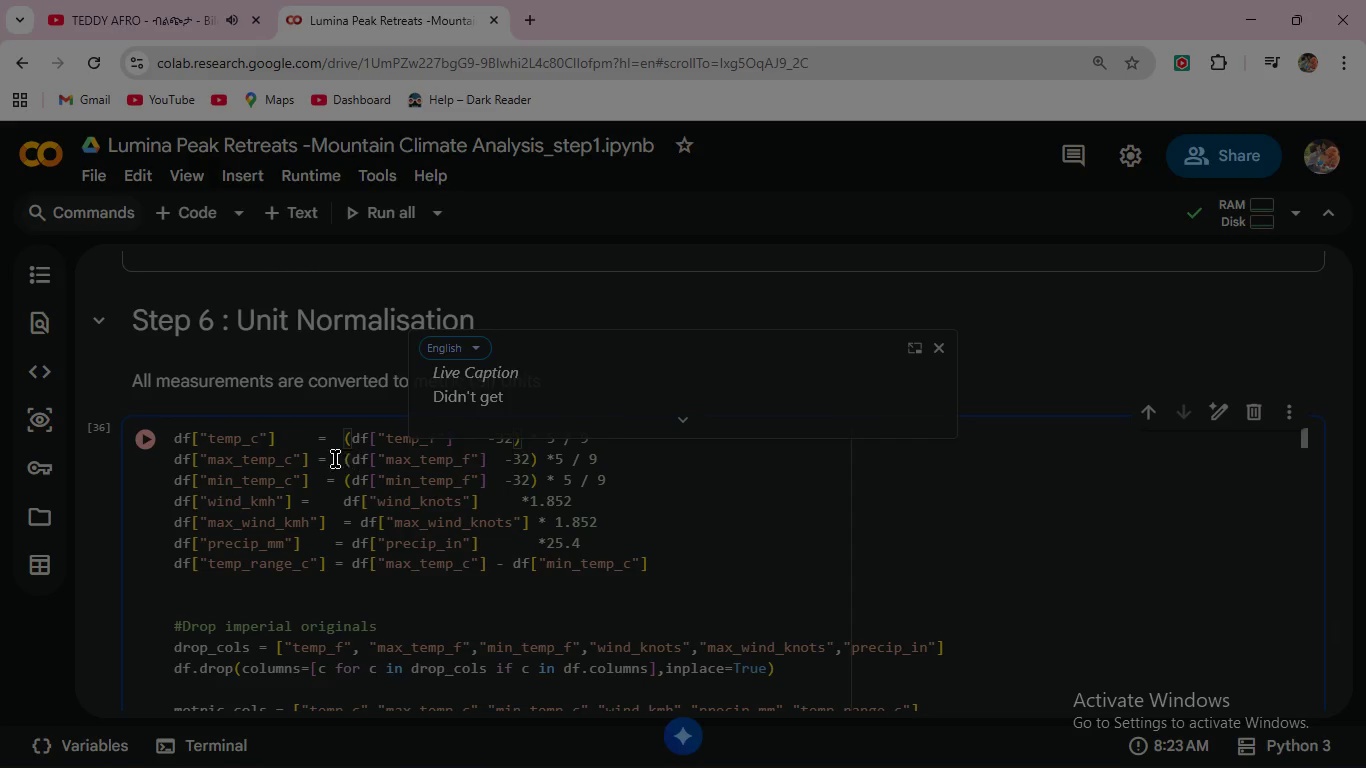 
wait(5.92)
 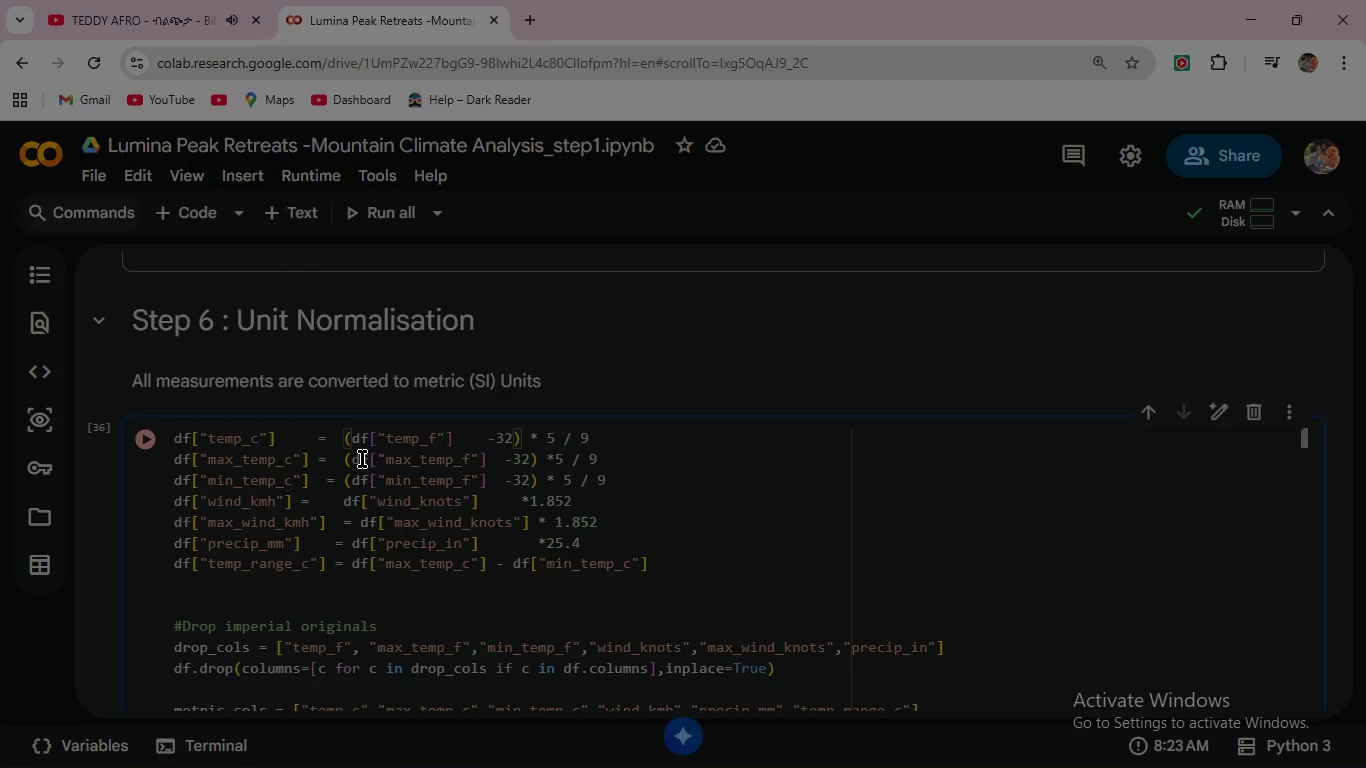 
left_click([317, 439])
 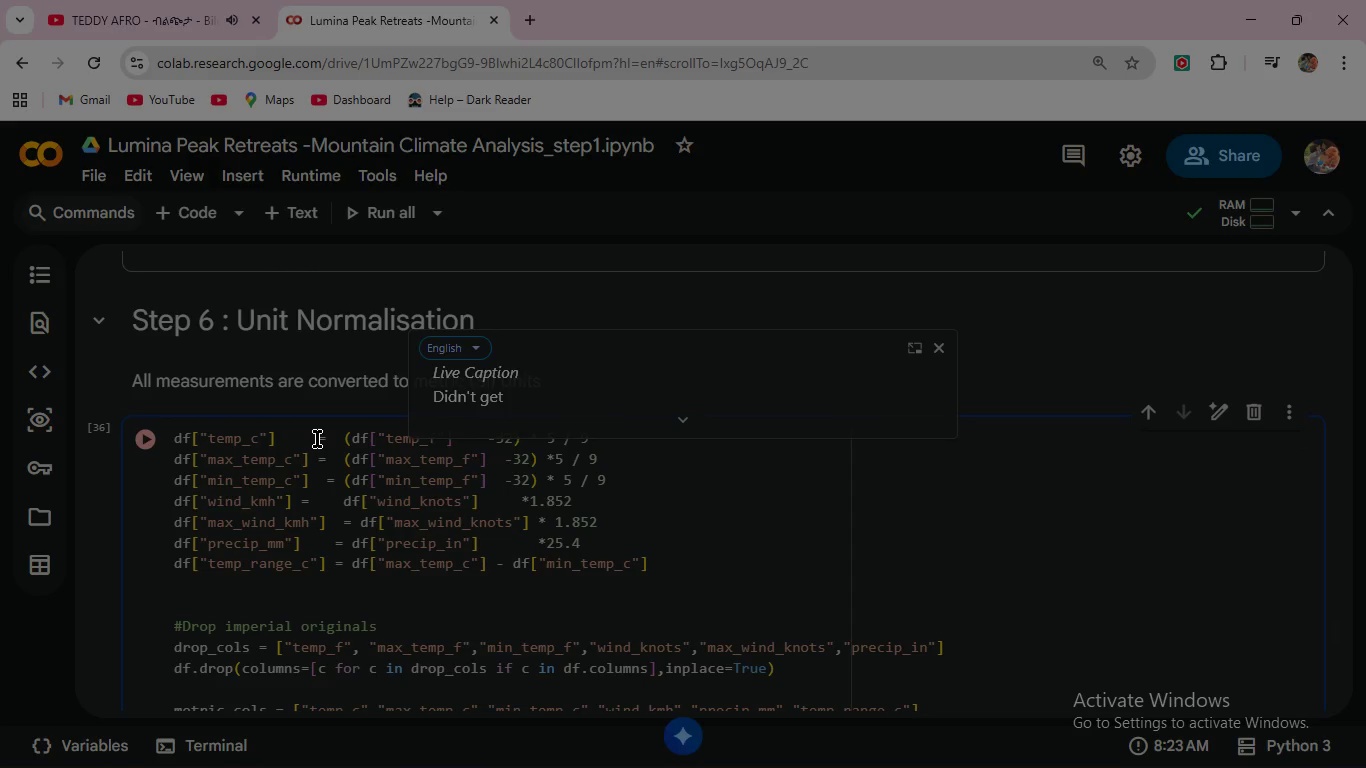 
key(Space)
 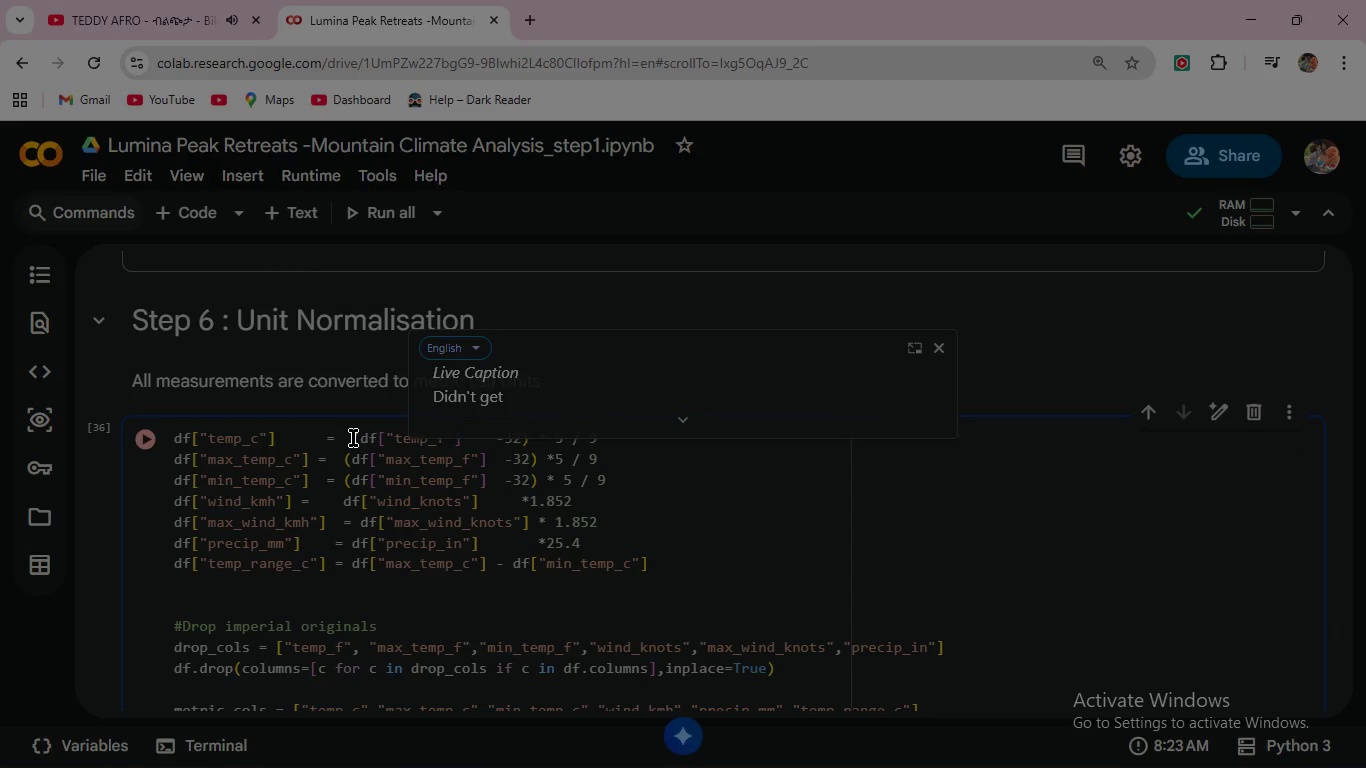 
left_click([353, 438])
 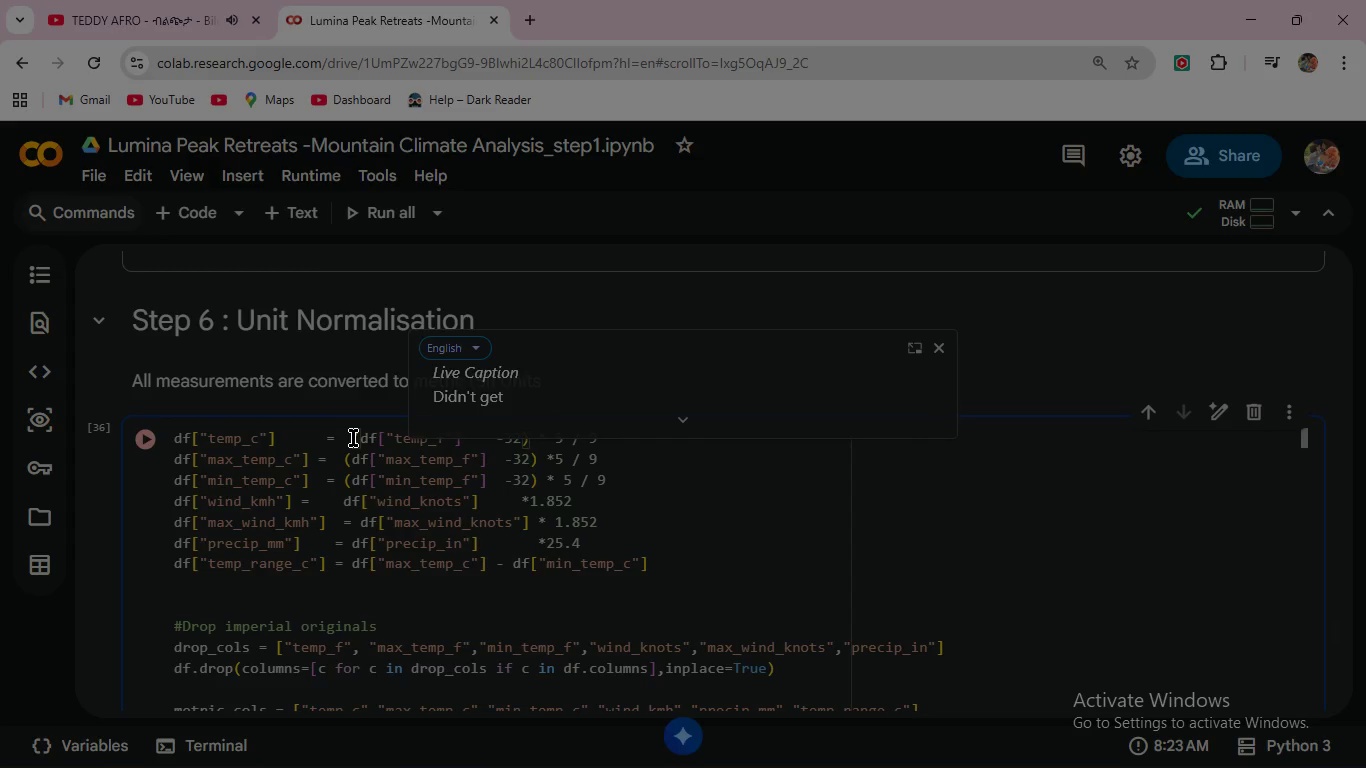 
key(Backspace)
 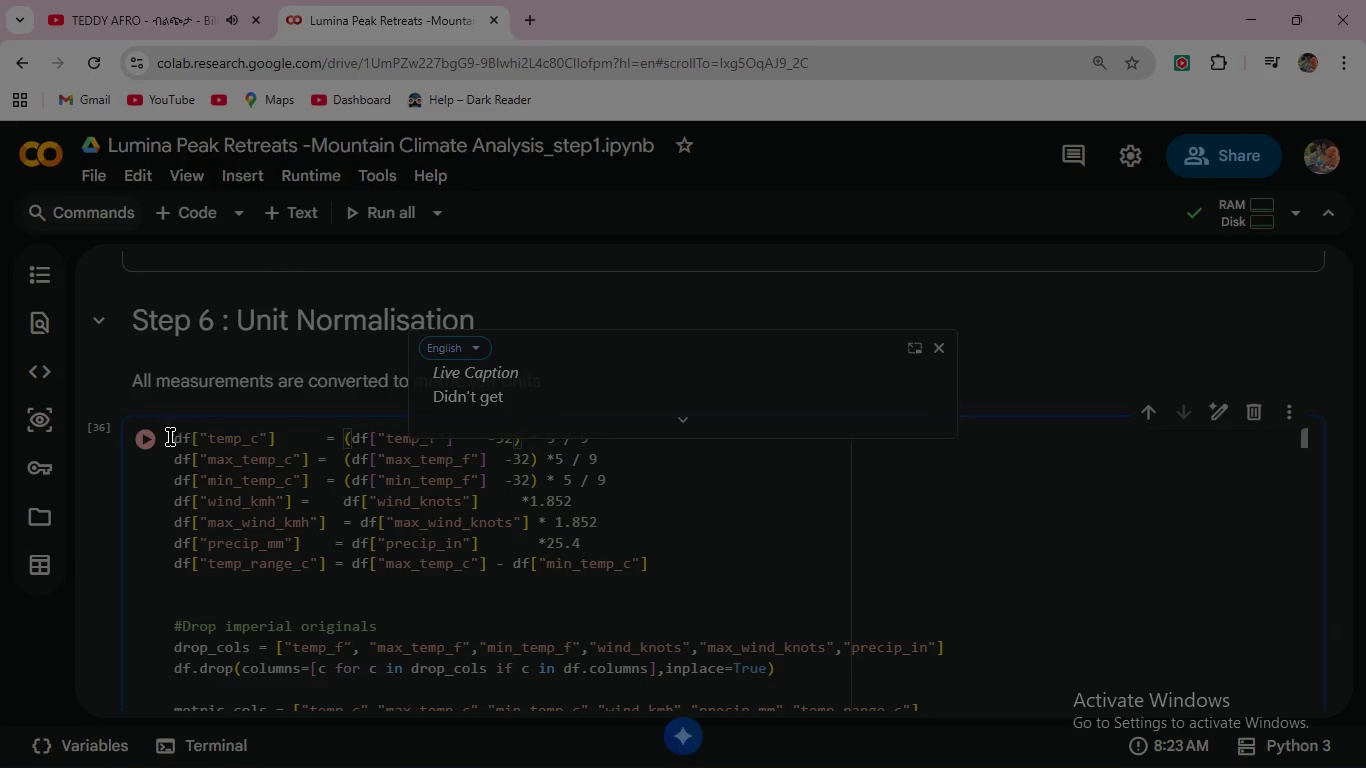 
left_click([151, 438])
 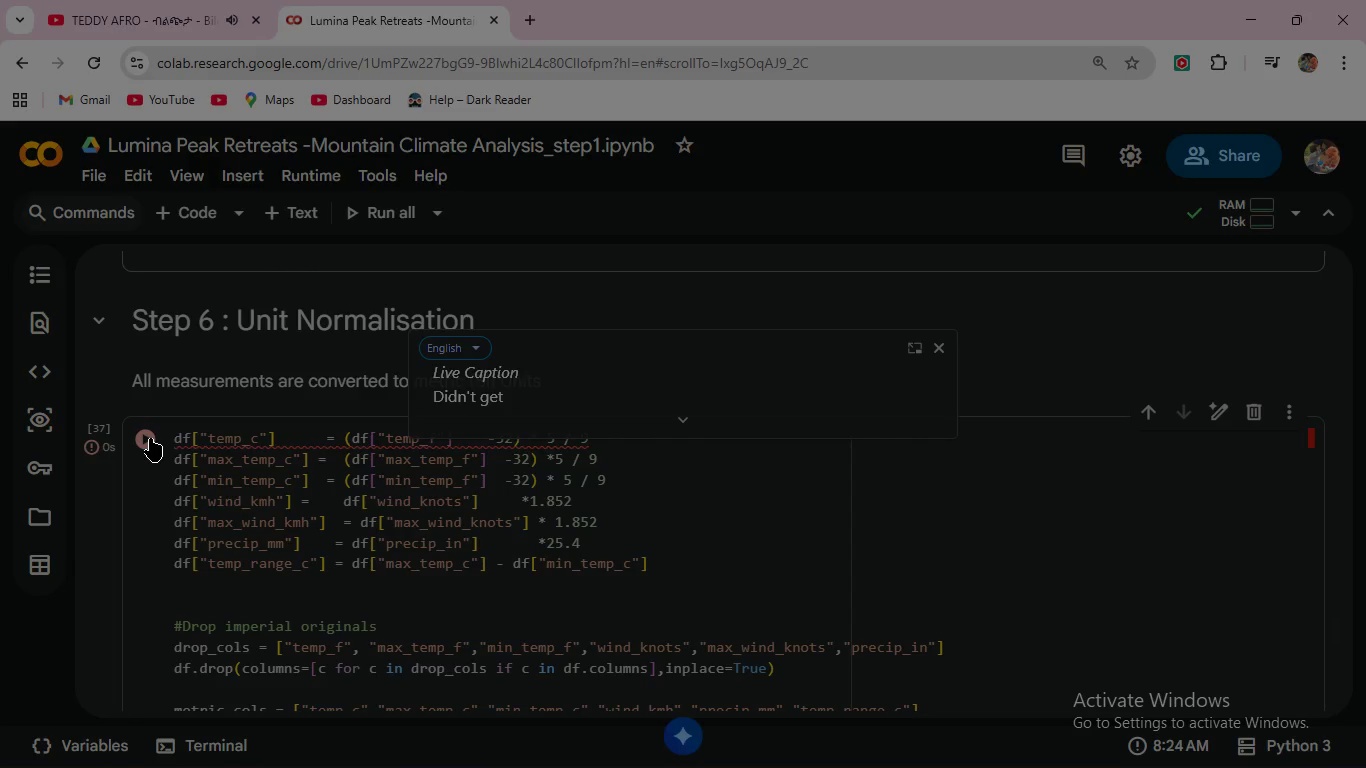 
left_click([150, 438])
 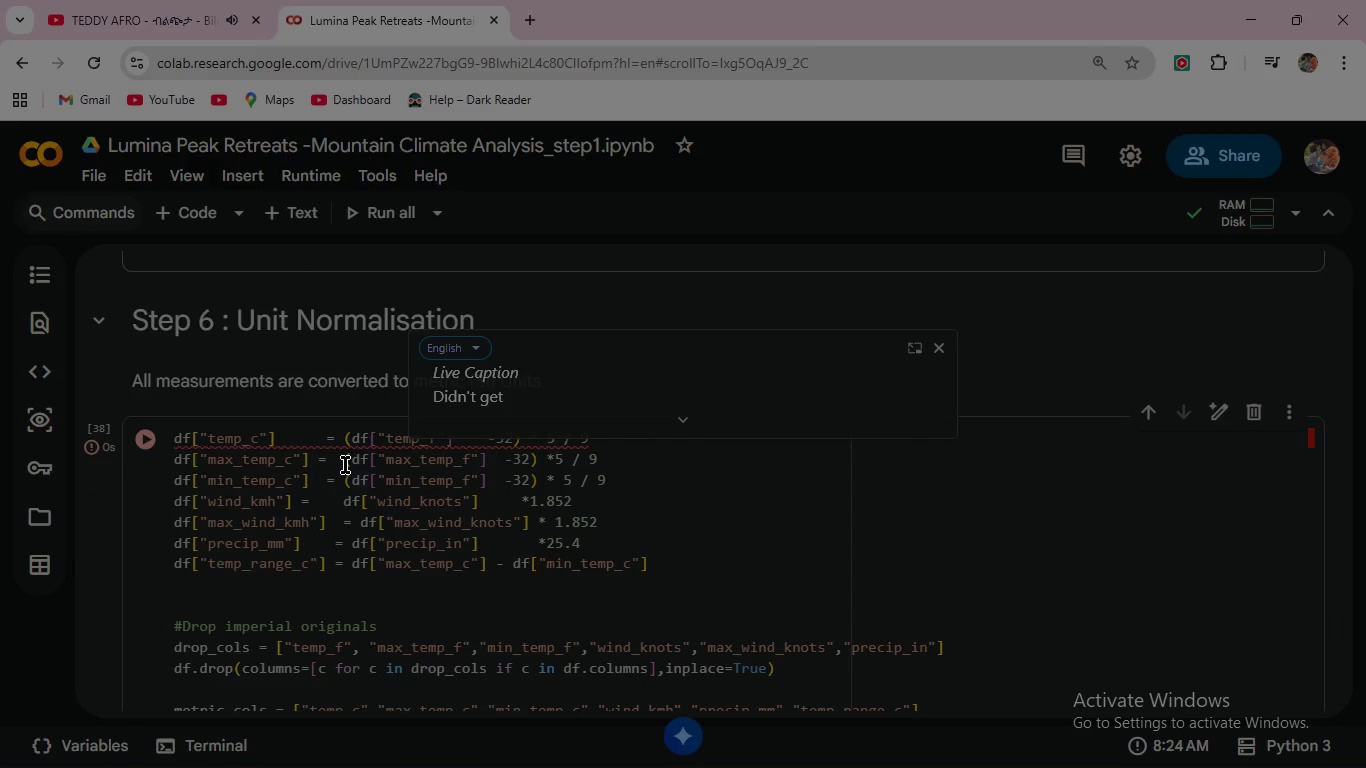 
wait(6.53)
 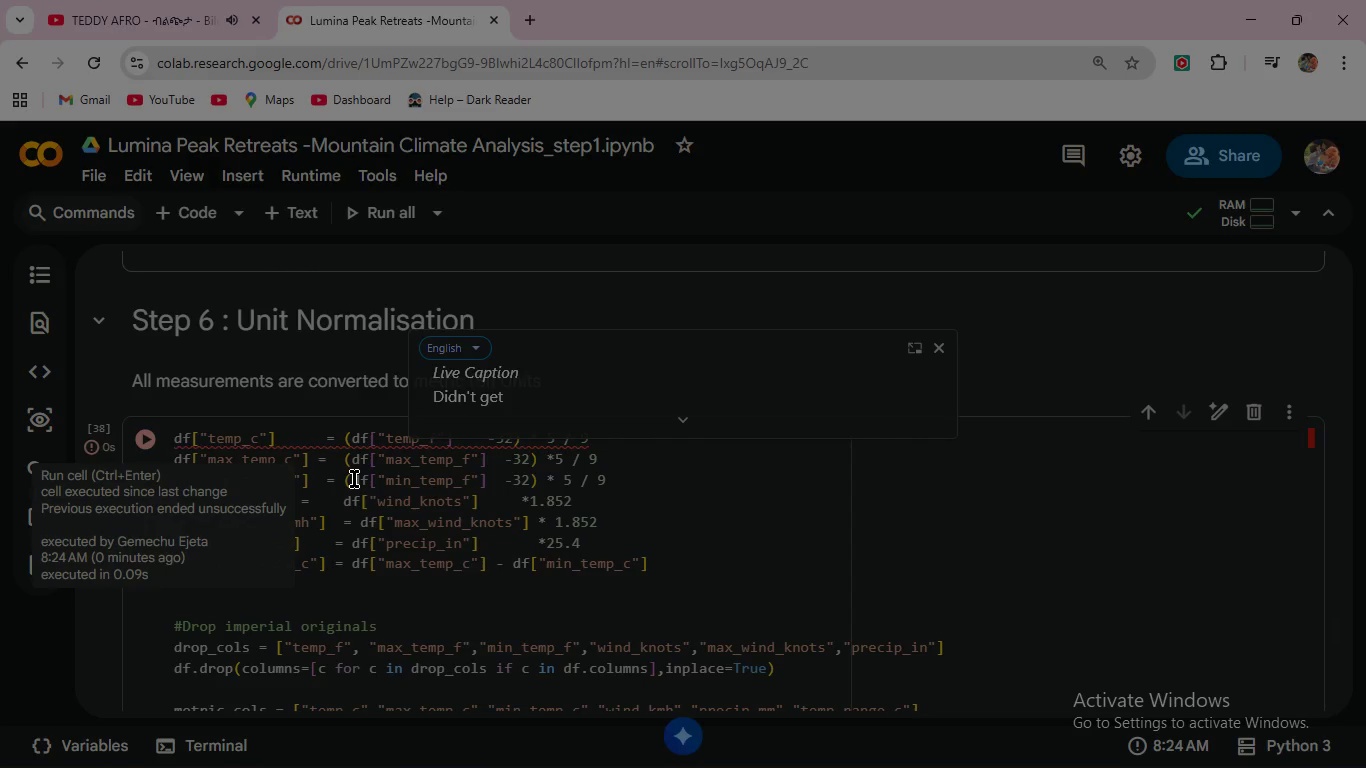 
left_click([326, 437])
 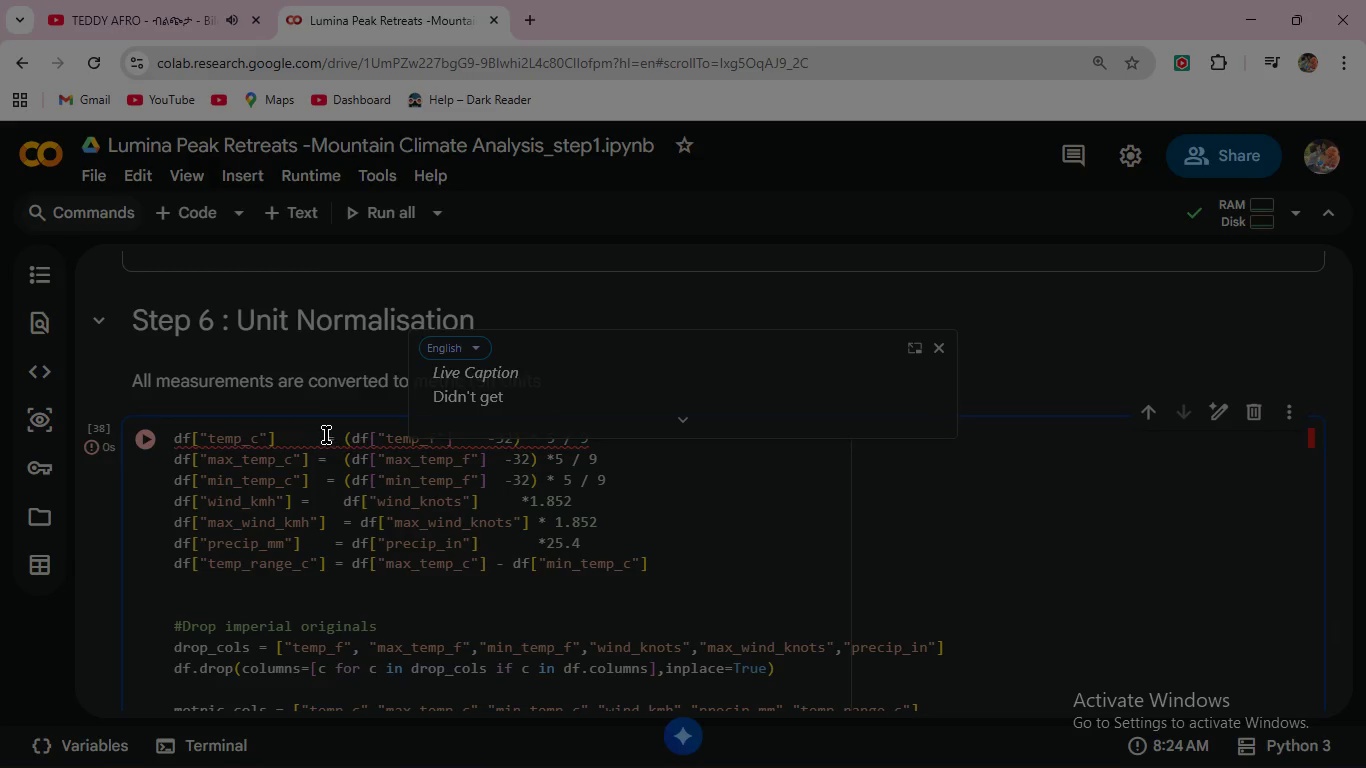 
key(Space)
 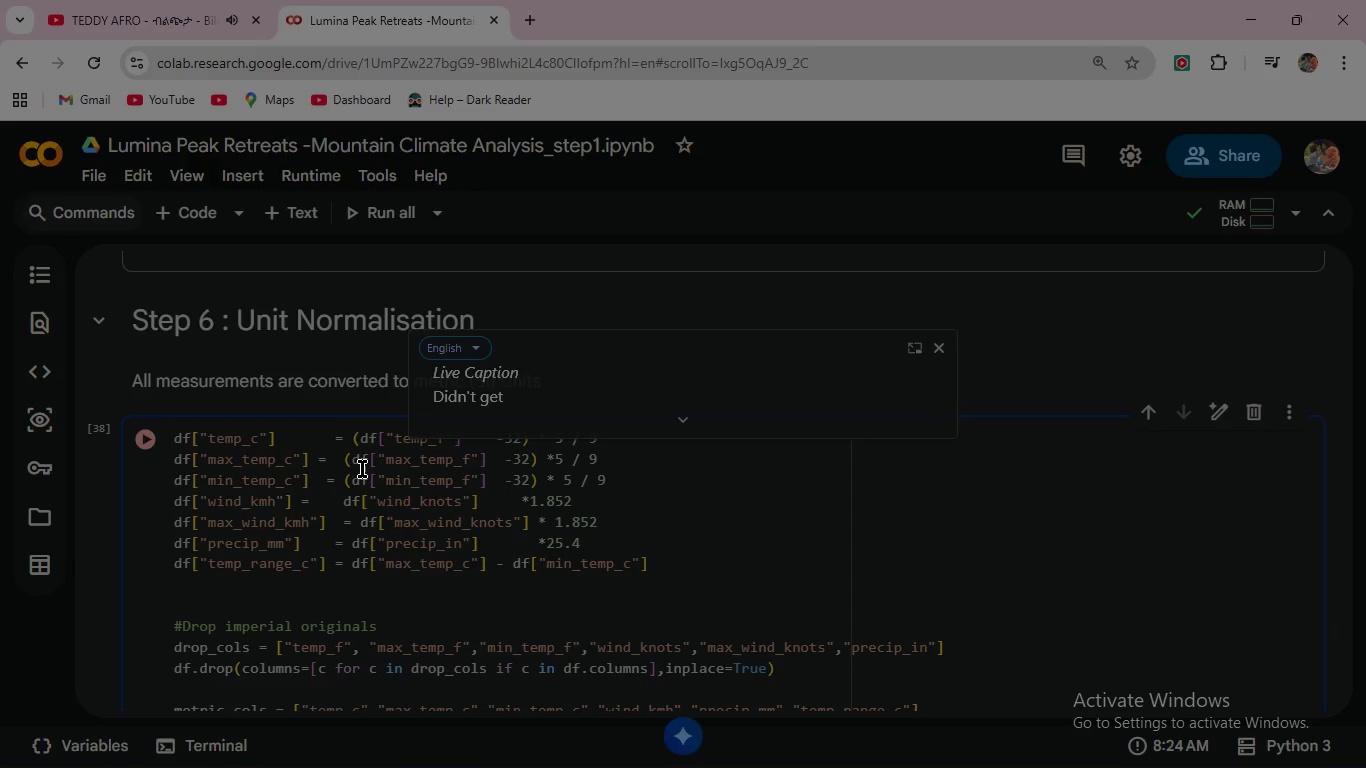 
left_click([316, 461])
 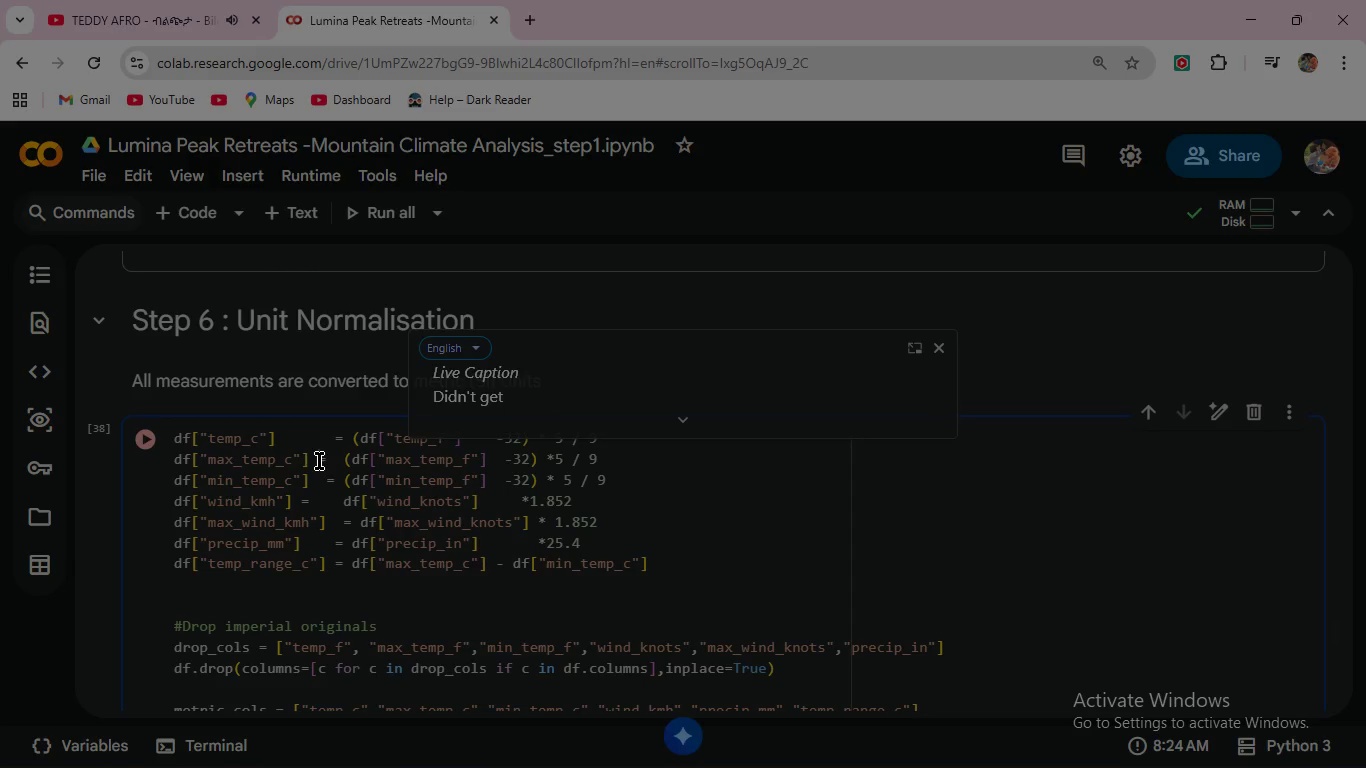 
key(Space)
 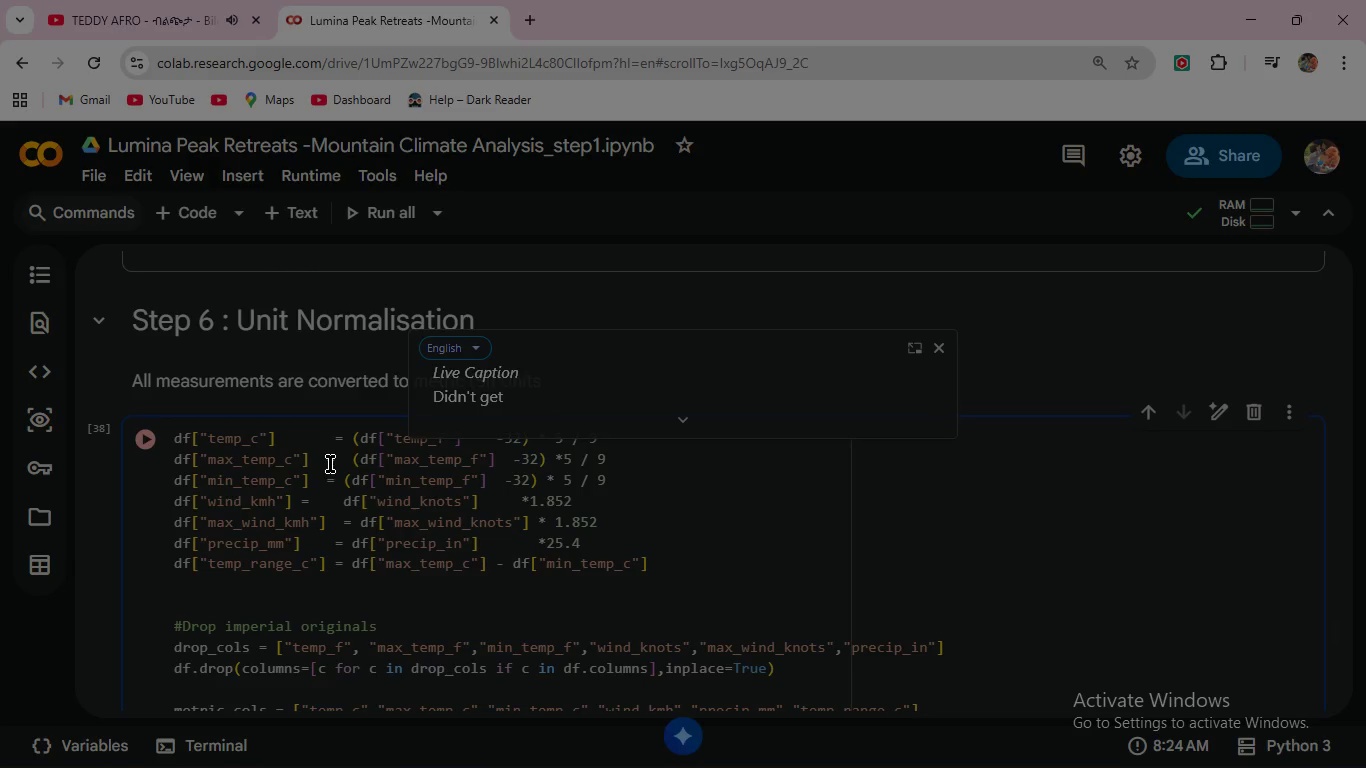 
key(Space)
 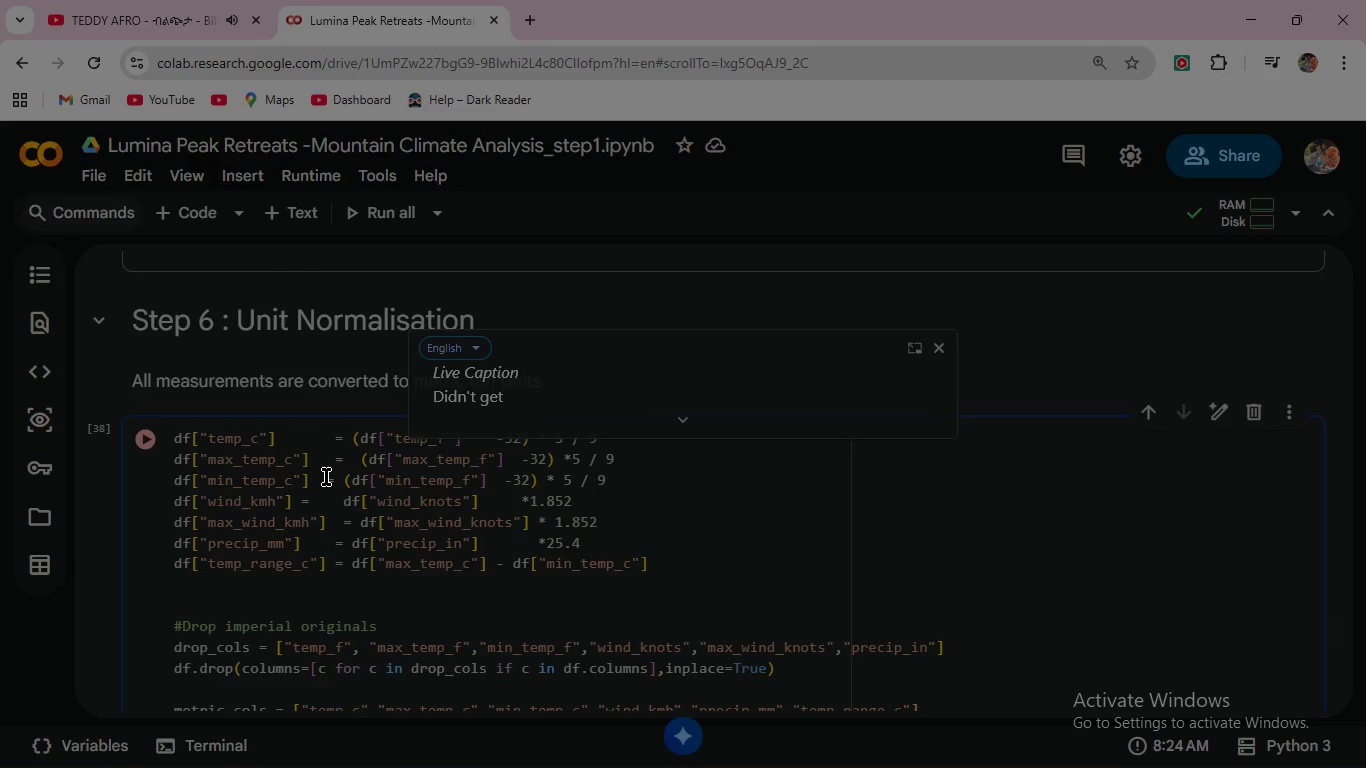 
key(Space)
 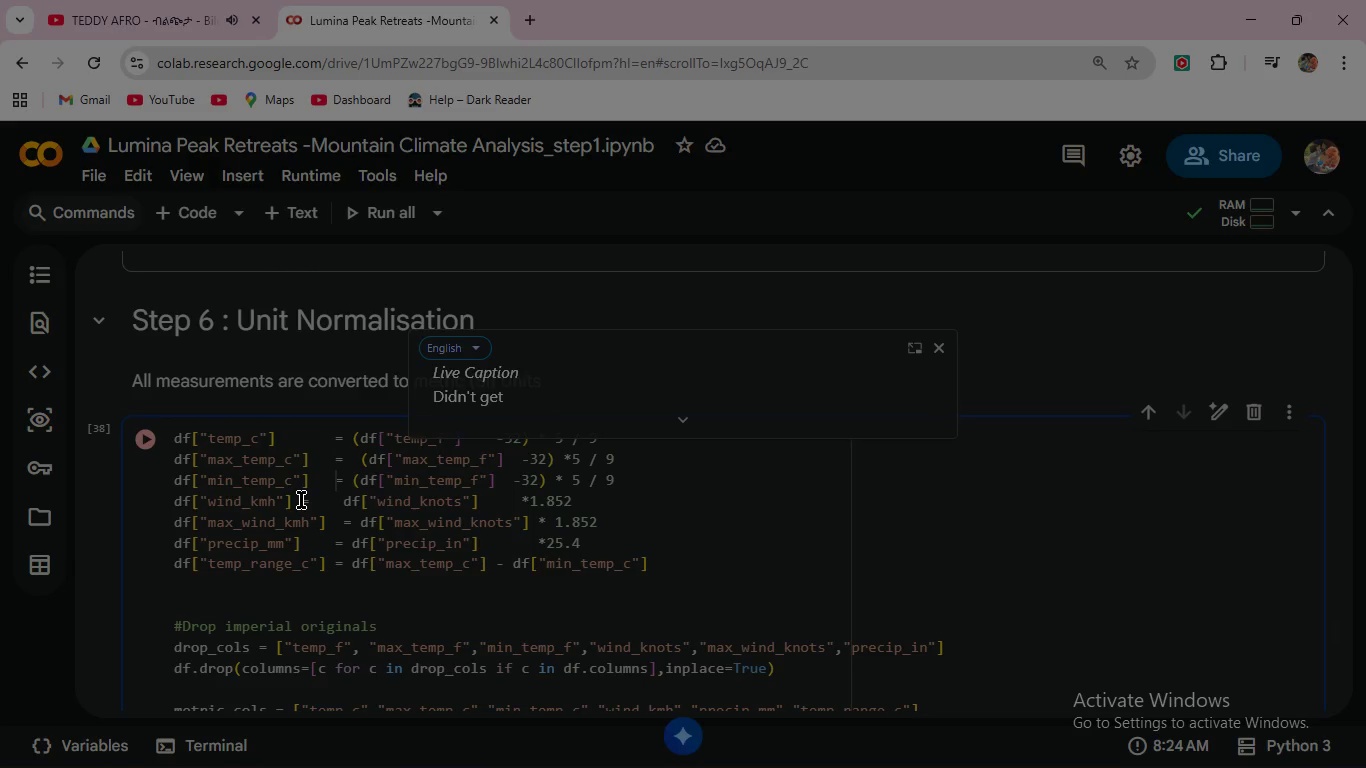 
left_click([301, 500])
 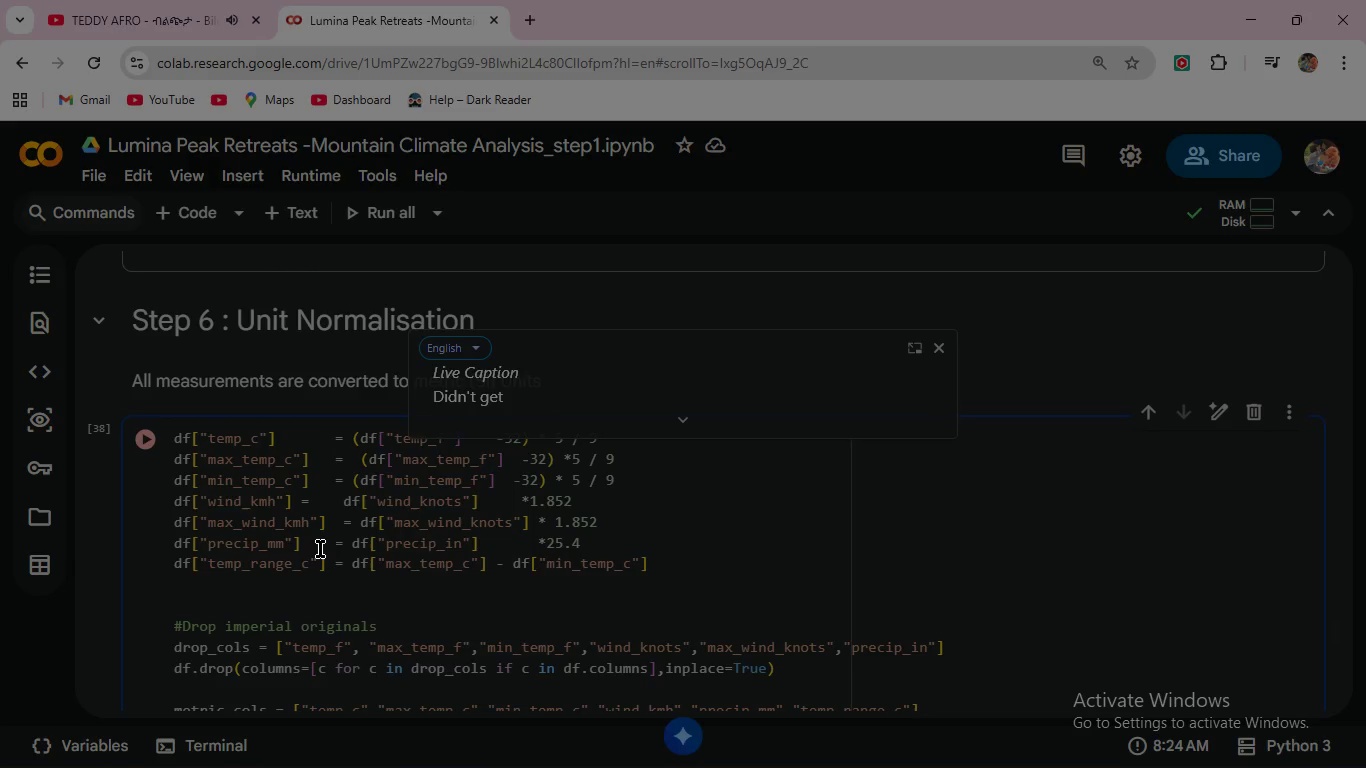 
key(Space)
 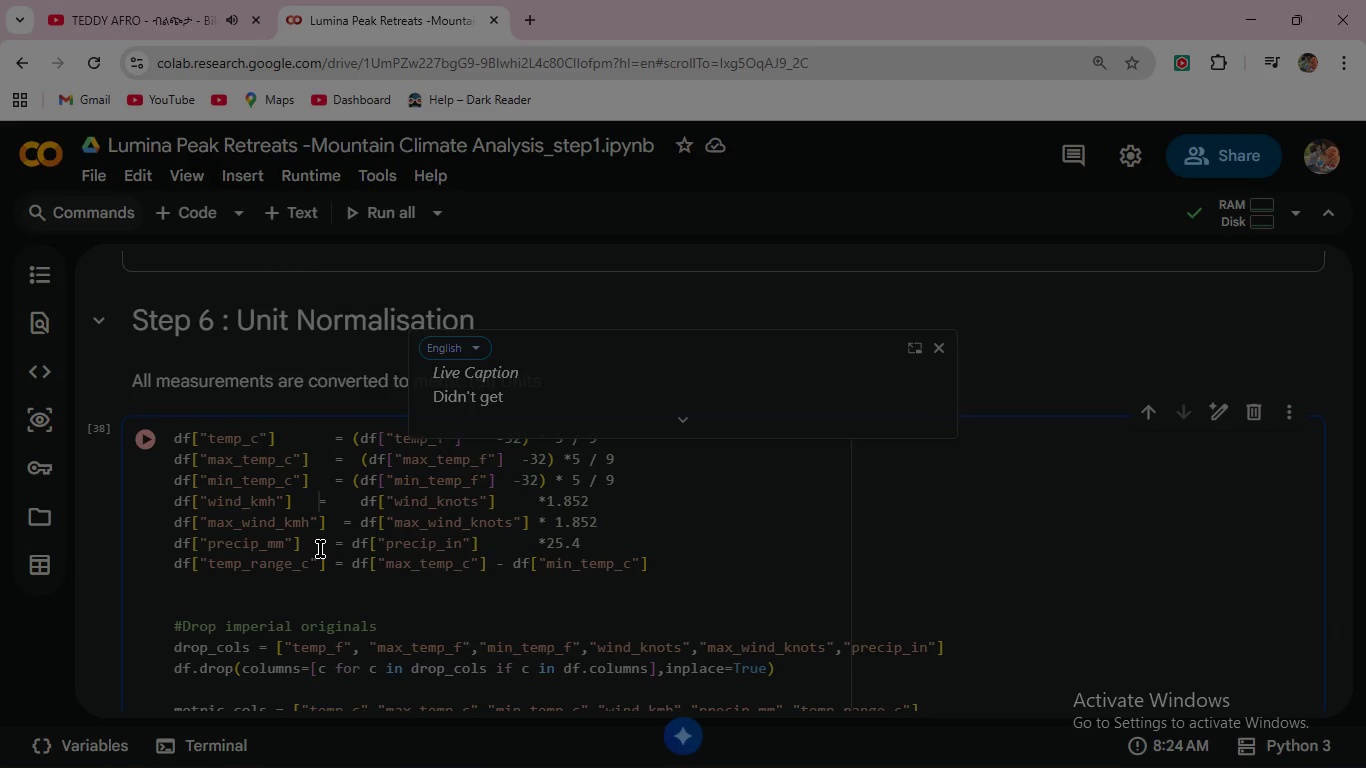 
key(Space)
 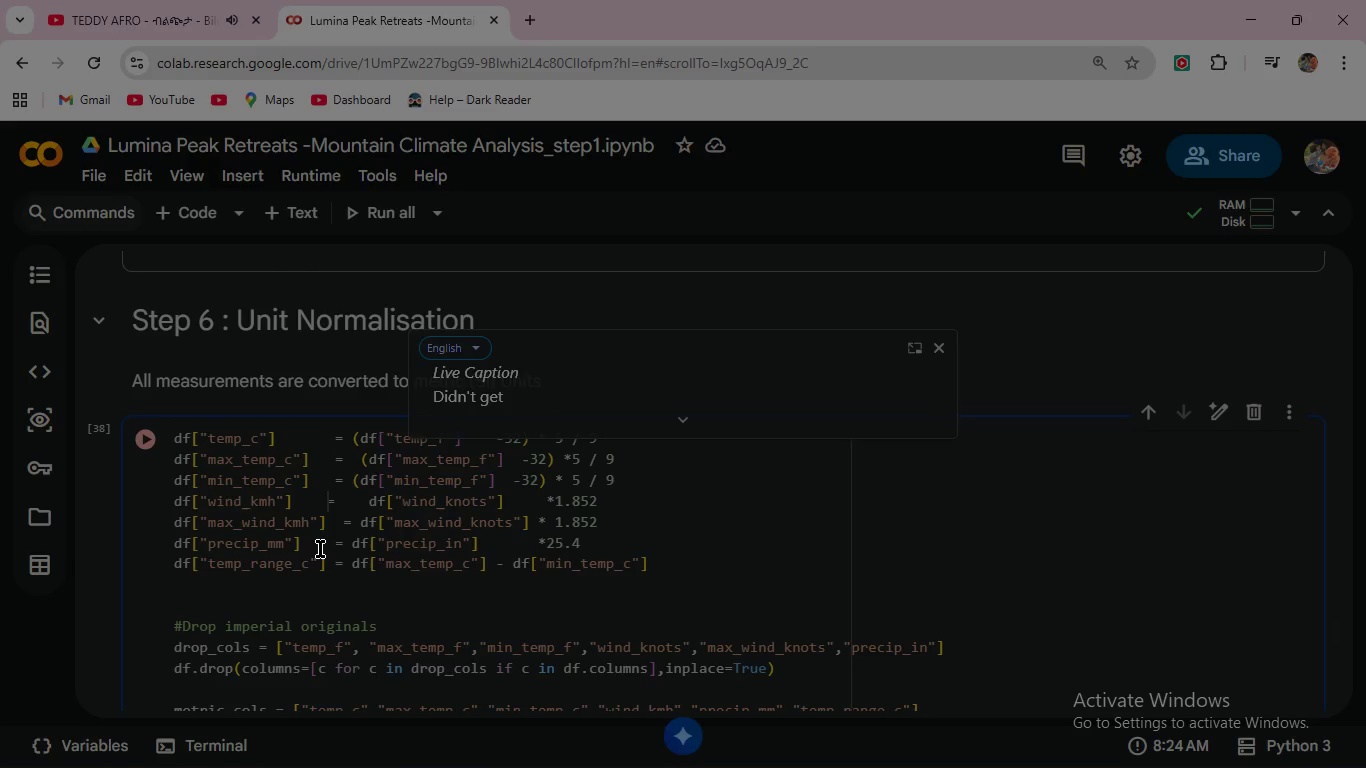 
key(Space)
 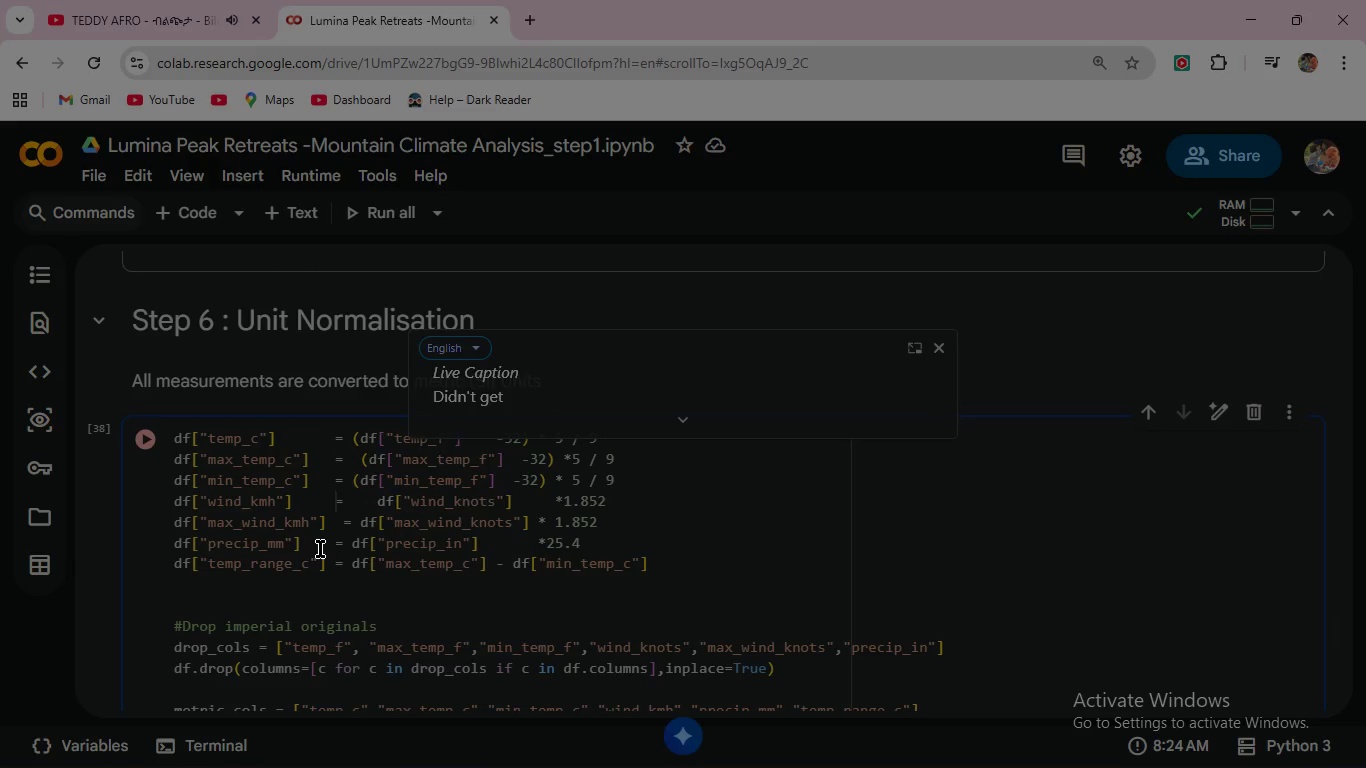 
key(Space)
 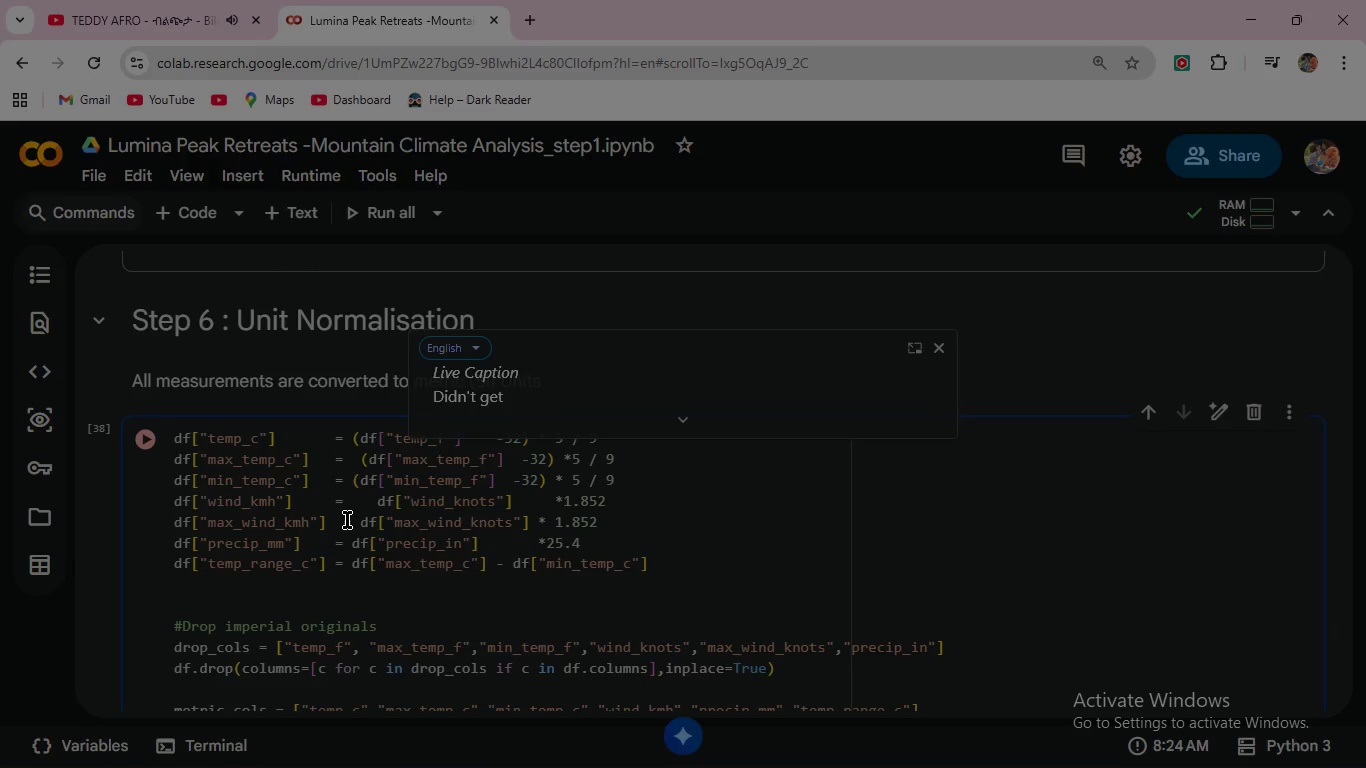 
left_click([341, 520])
 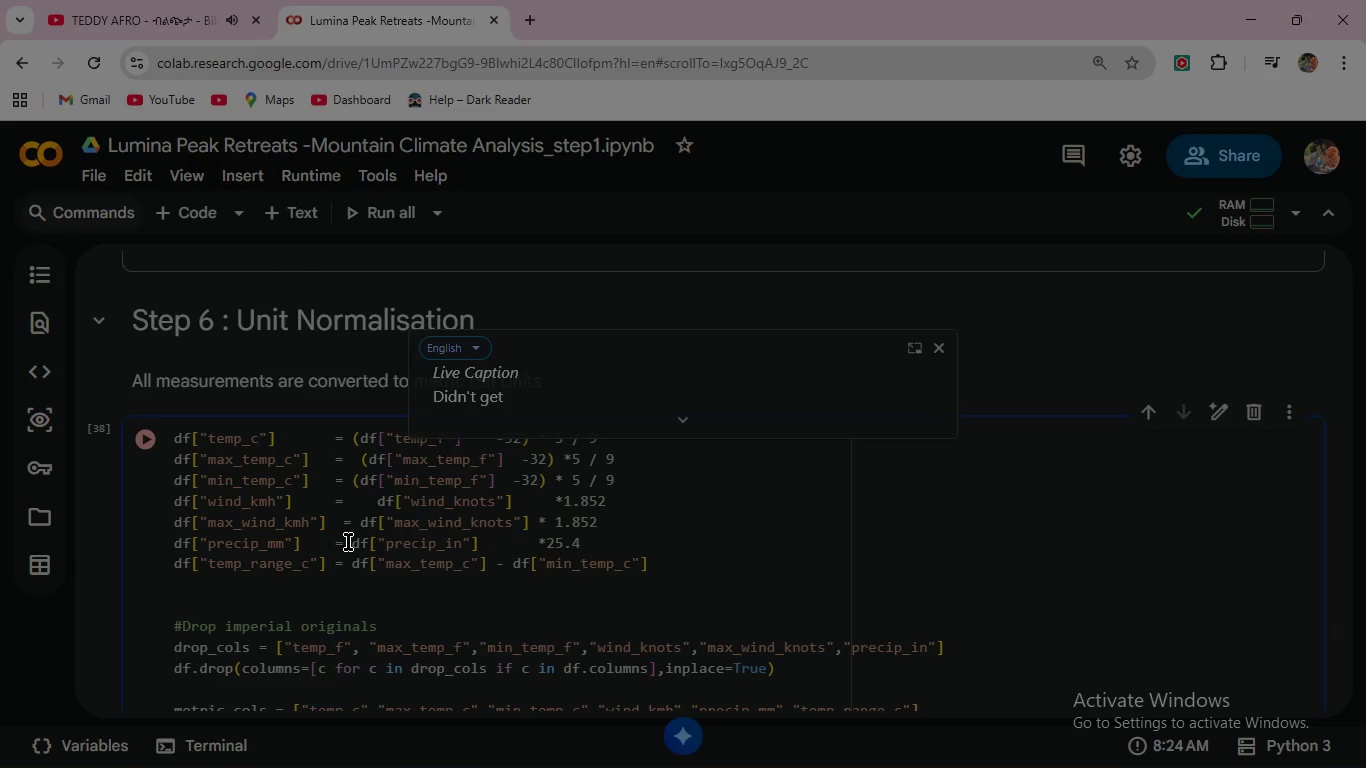 
key(Backspace)
 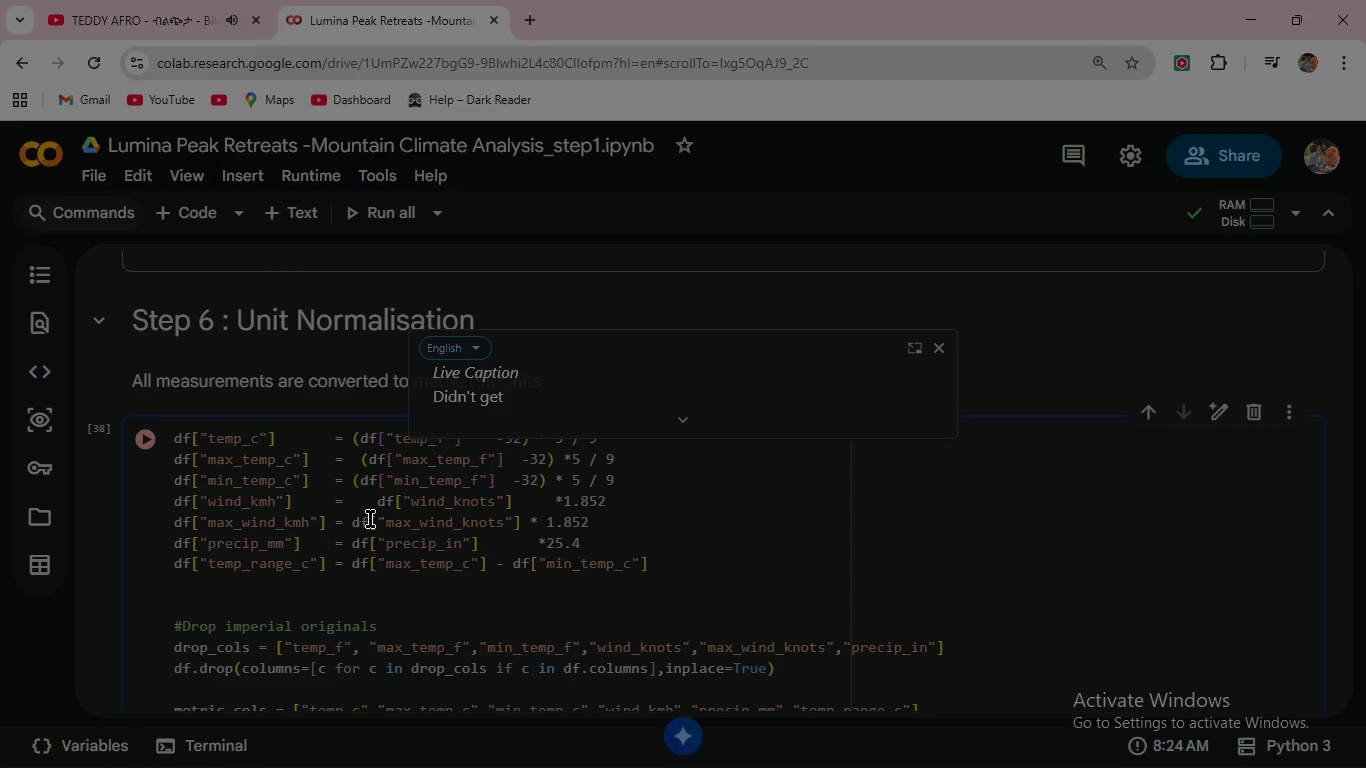 
left_click([376, 503])
 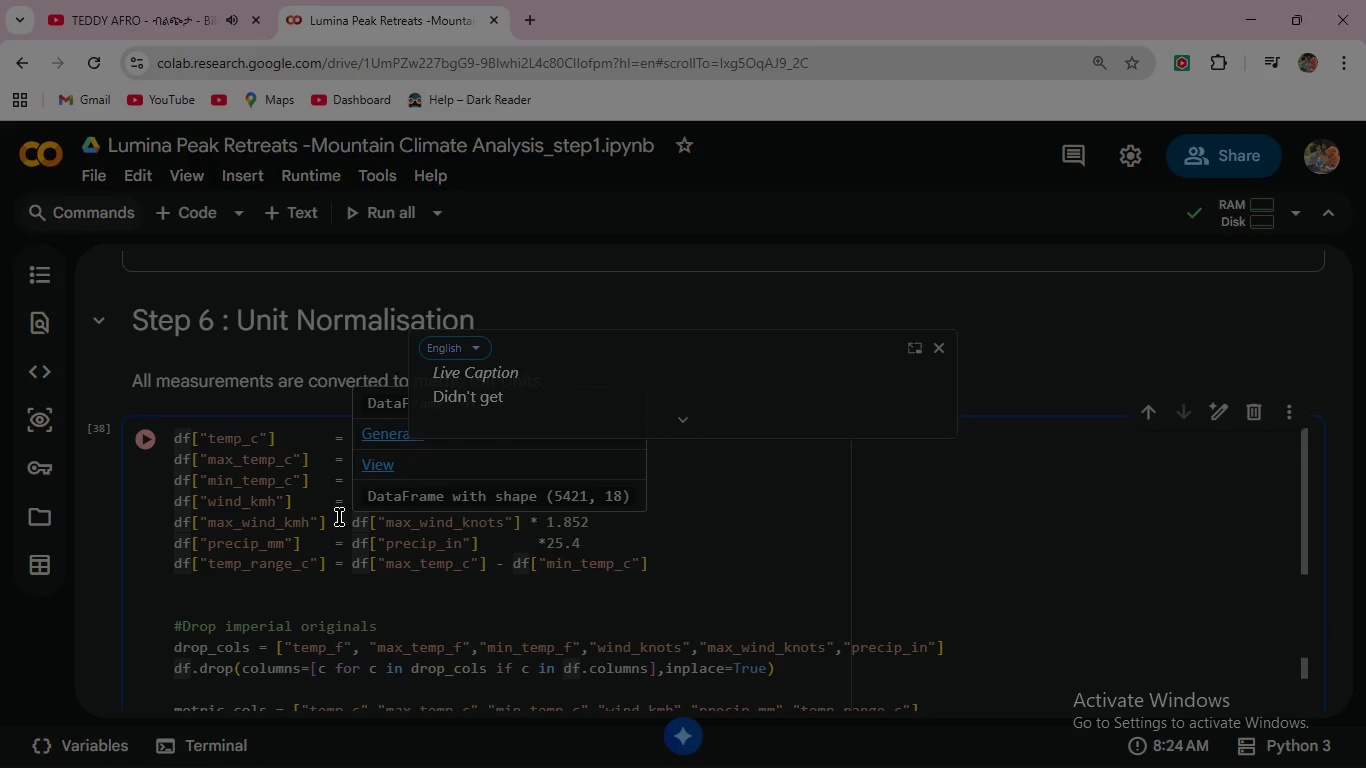 
left_click([339, 503])
 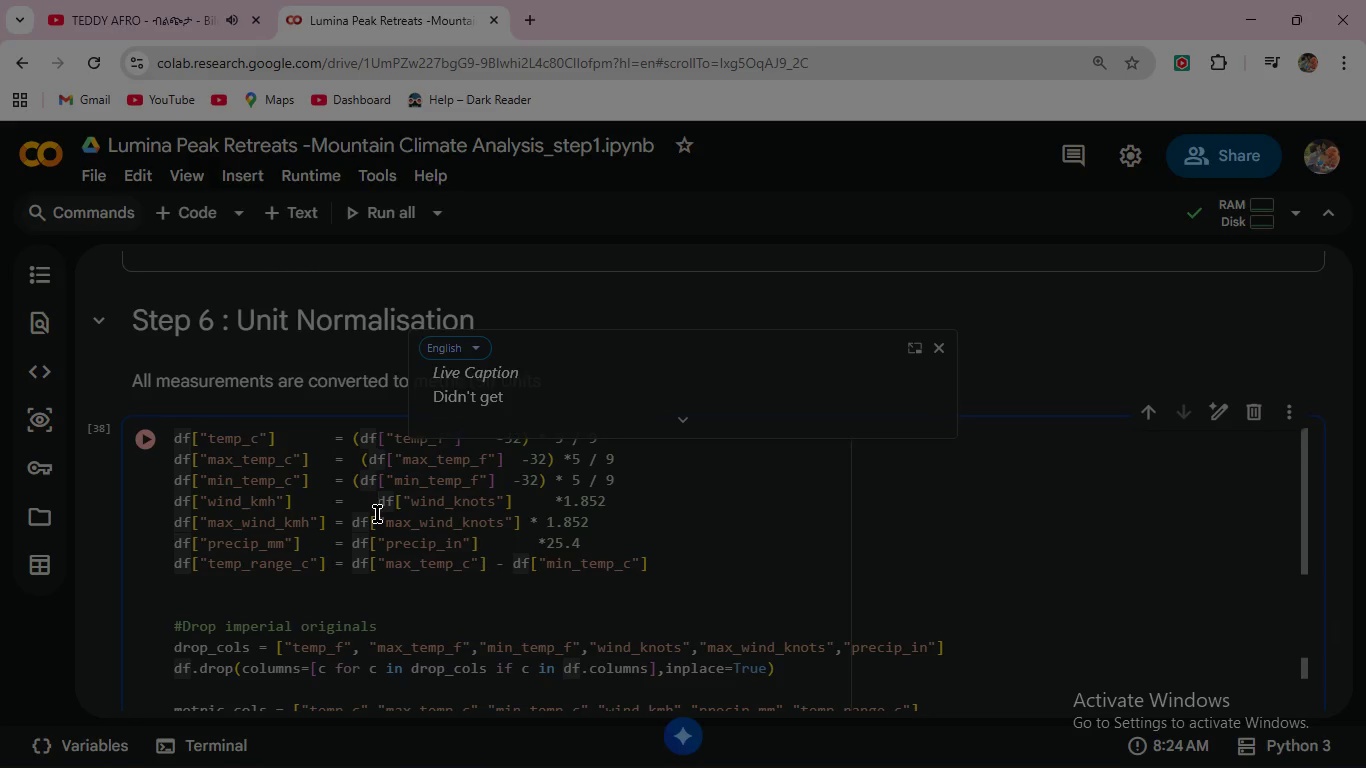 
key(Backspace)
 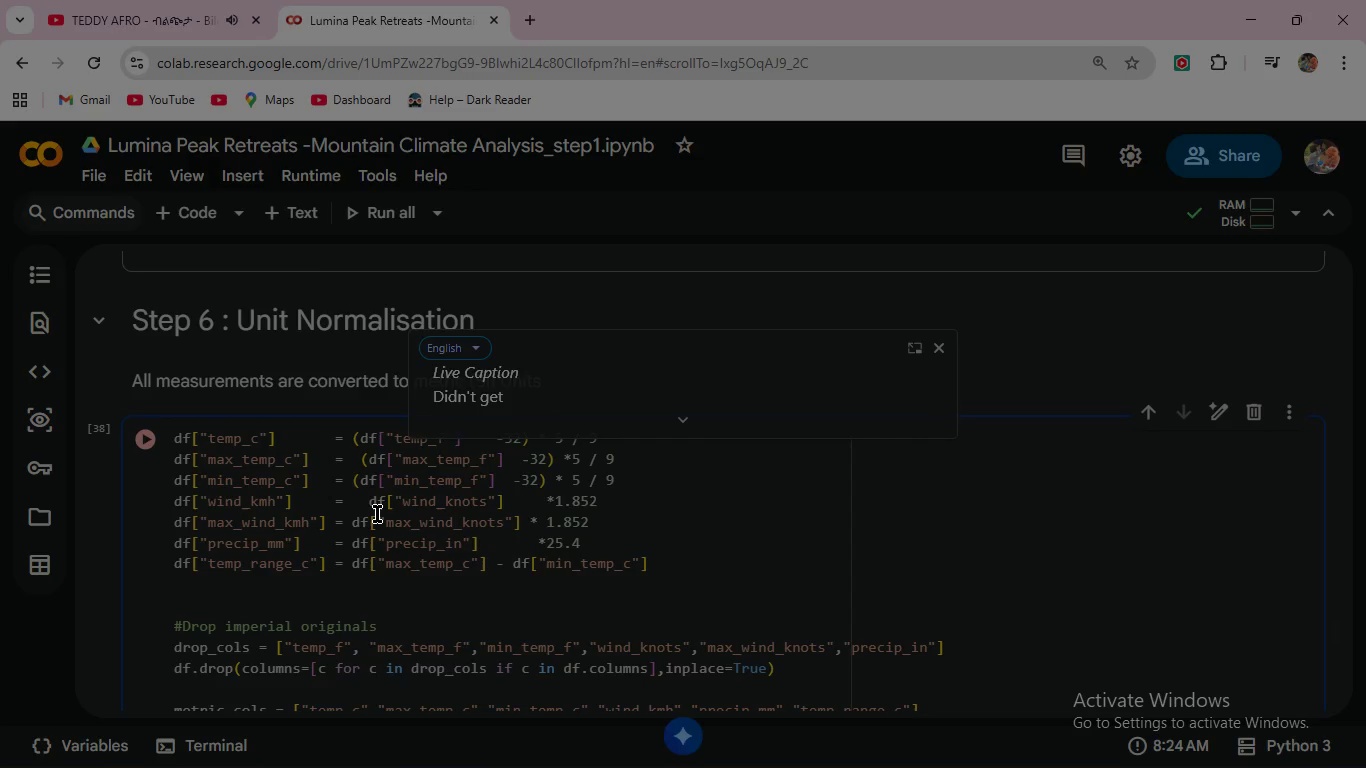 
key(Backspace)
 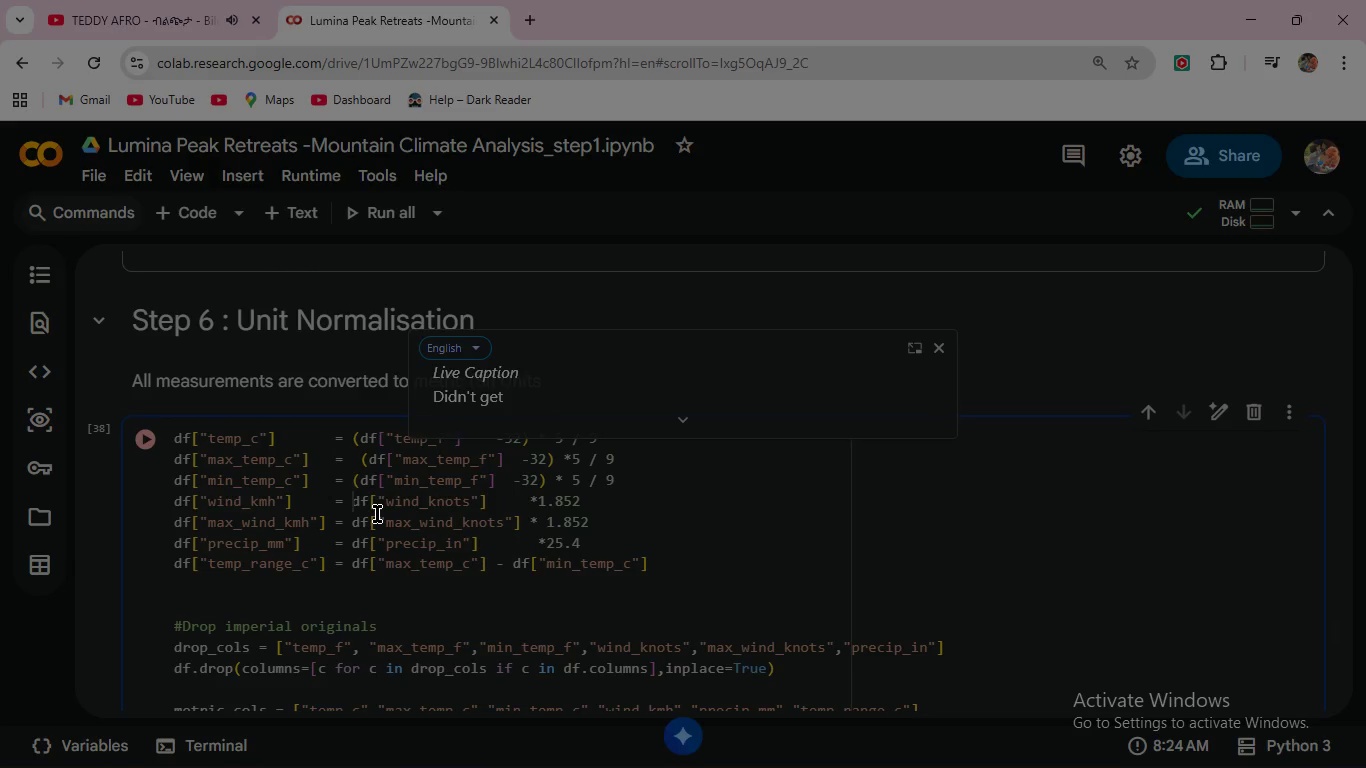 
key(Backspace)
 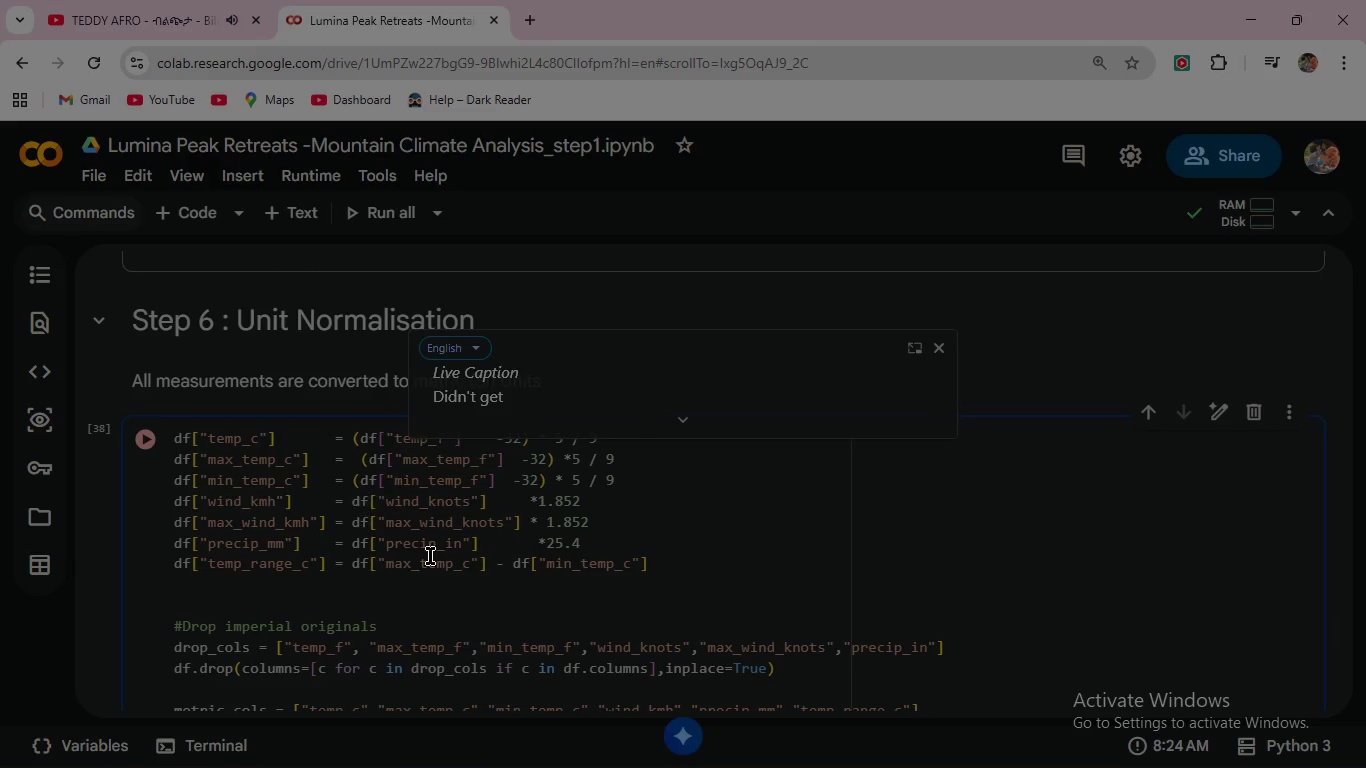 
wait(5.19)
 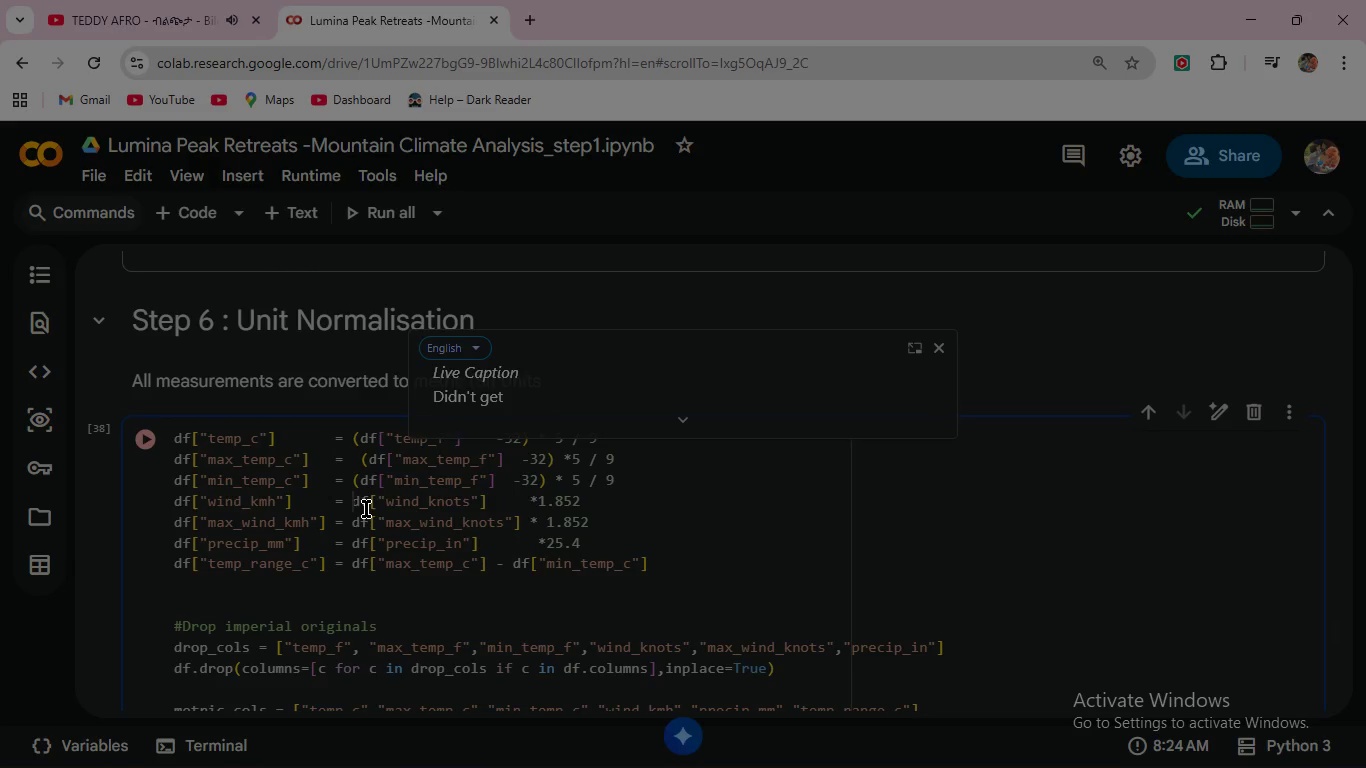 
left_click([362, 464])
 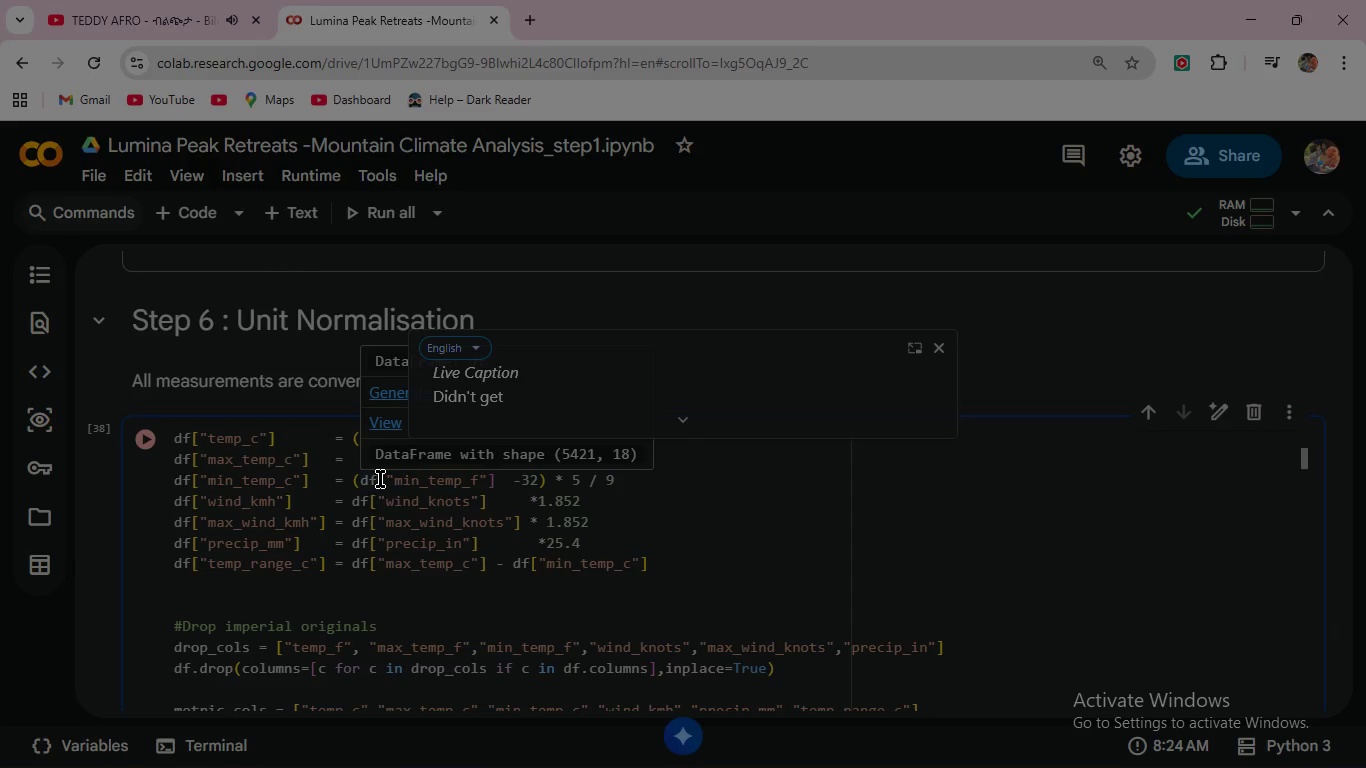 
key(Backspace)
 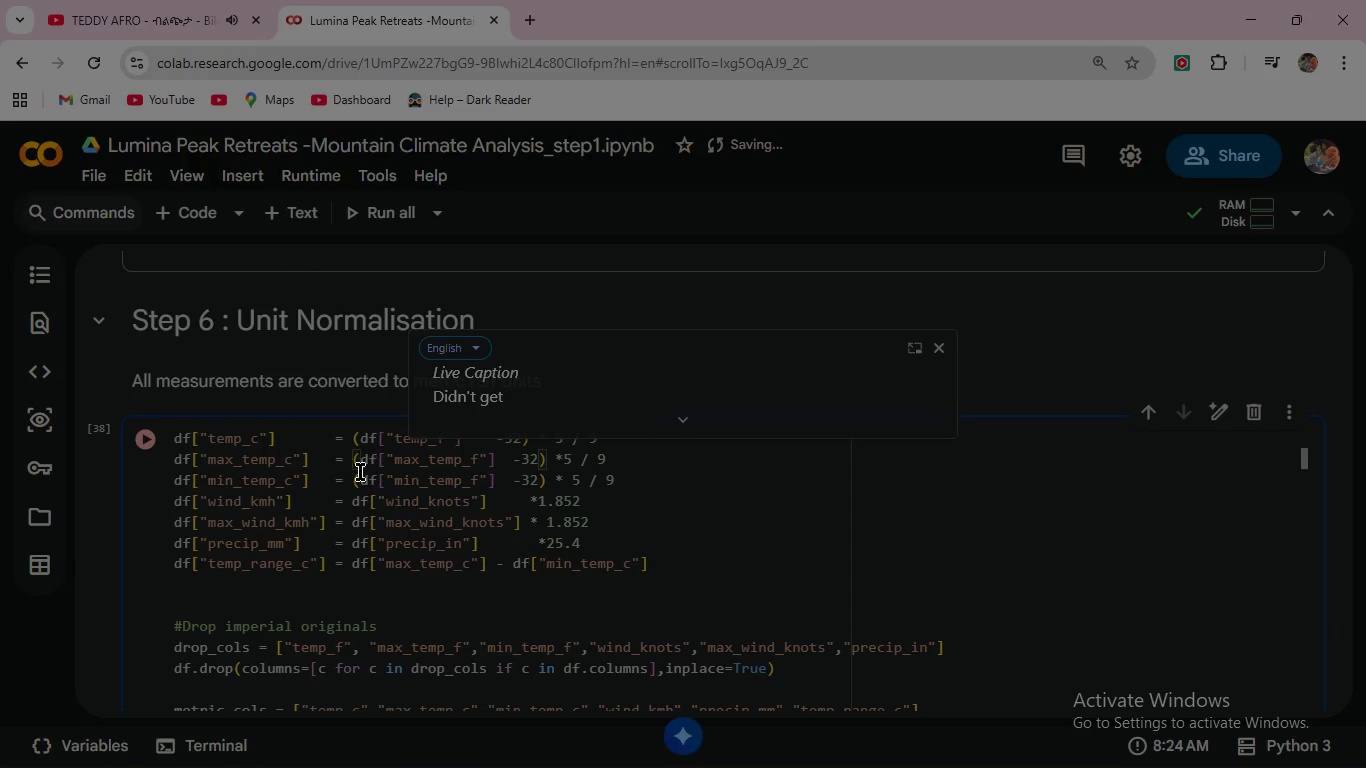 
mouse_move([156, 441])
 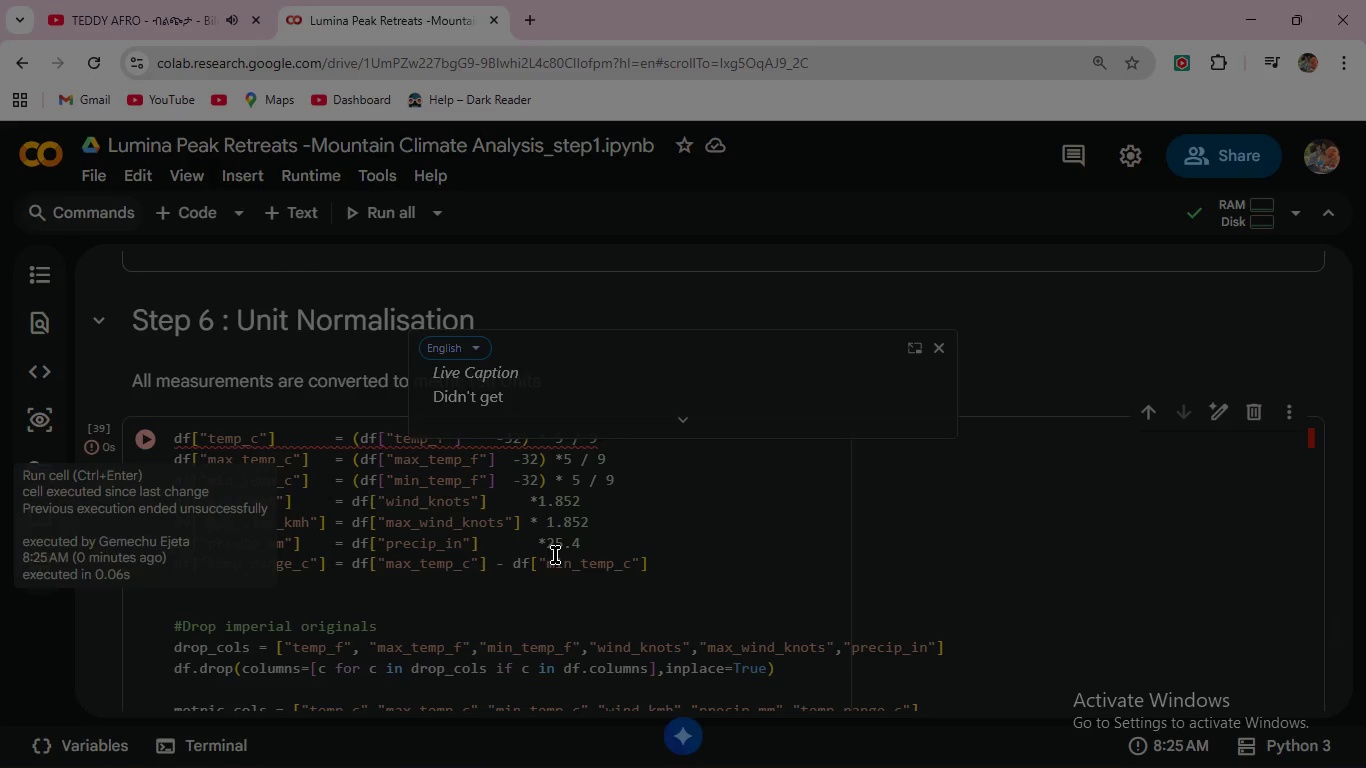 
scroll: coordinate [555, 555], scroll_direction: down, amount: 4.0
 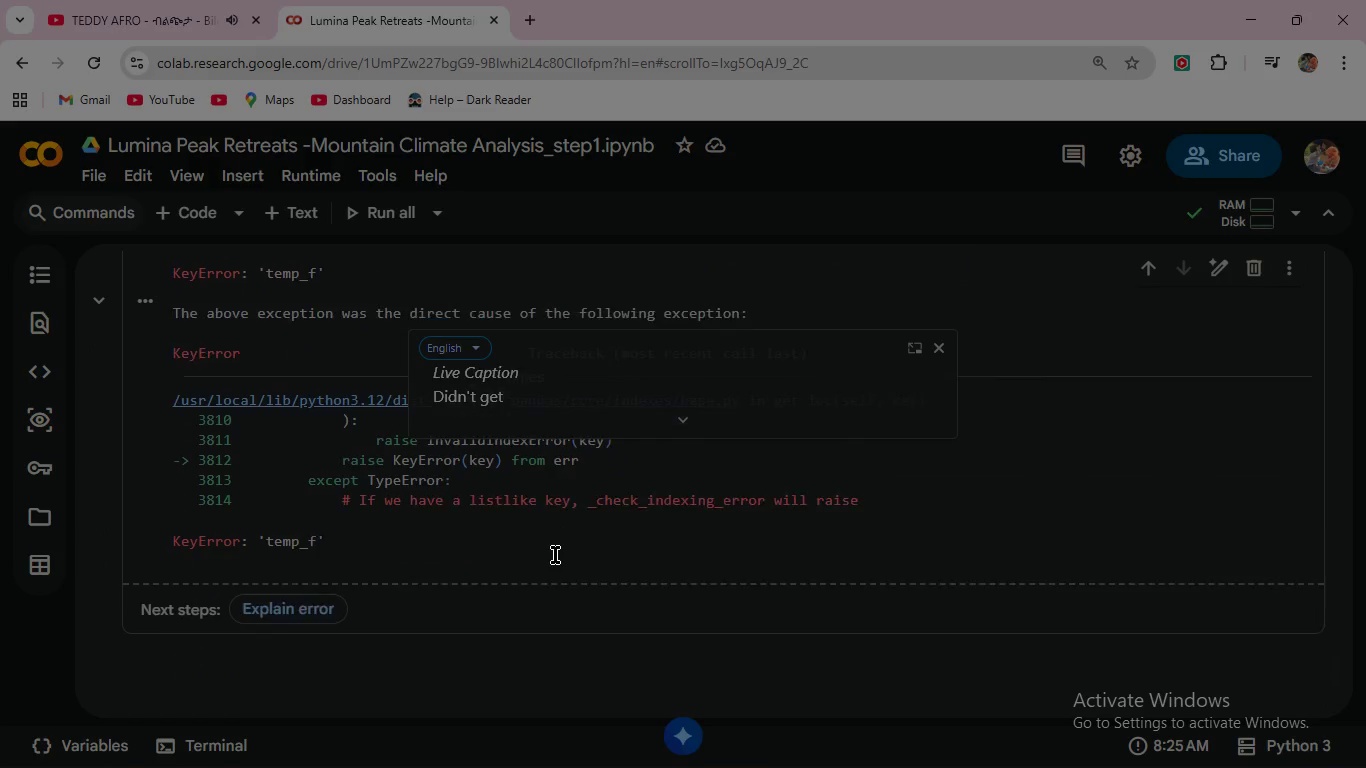 
scroll: coordinate [555, 555], scroll_direction: up, amount: 7.0
 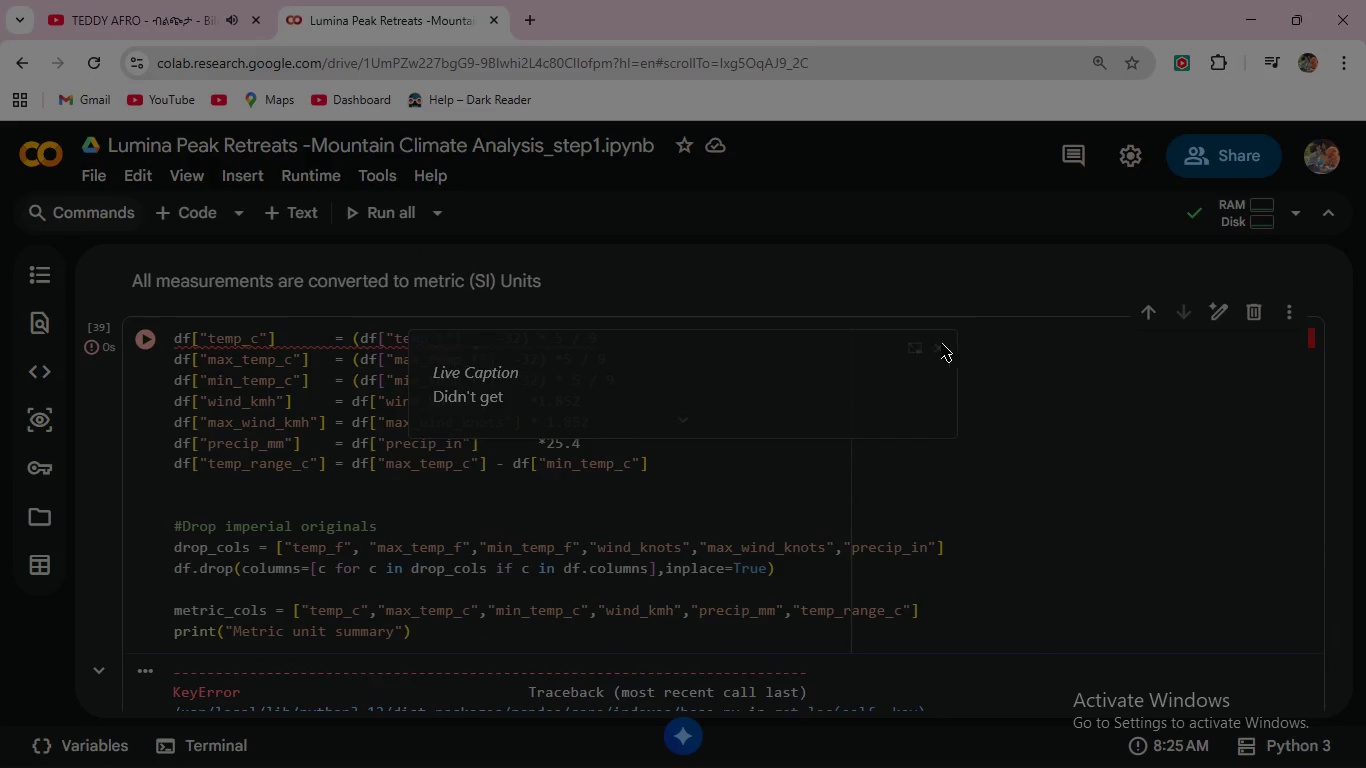 
left_click([936, 339])
 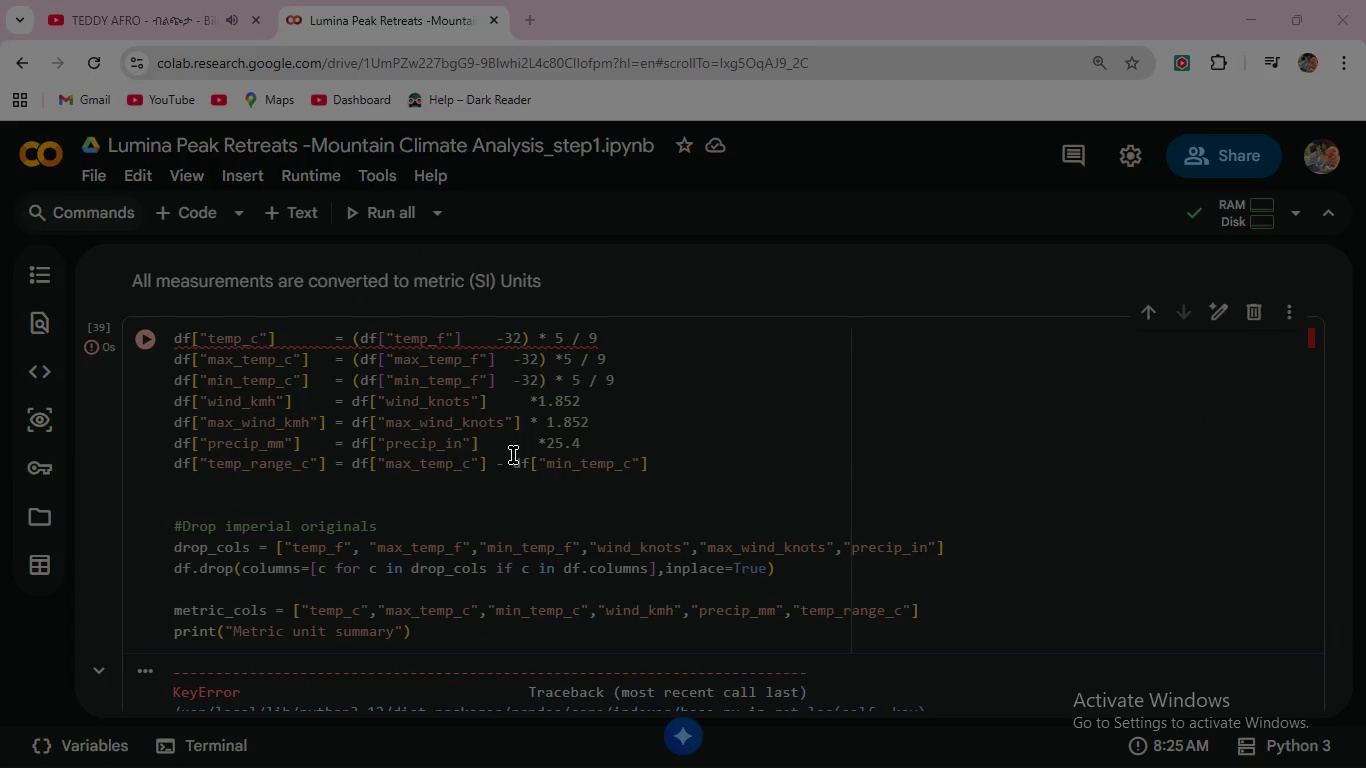 
scroll: coordinate [511, 459], scroll_direction: up, amount: 1.0
 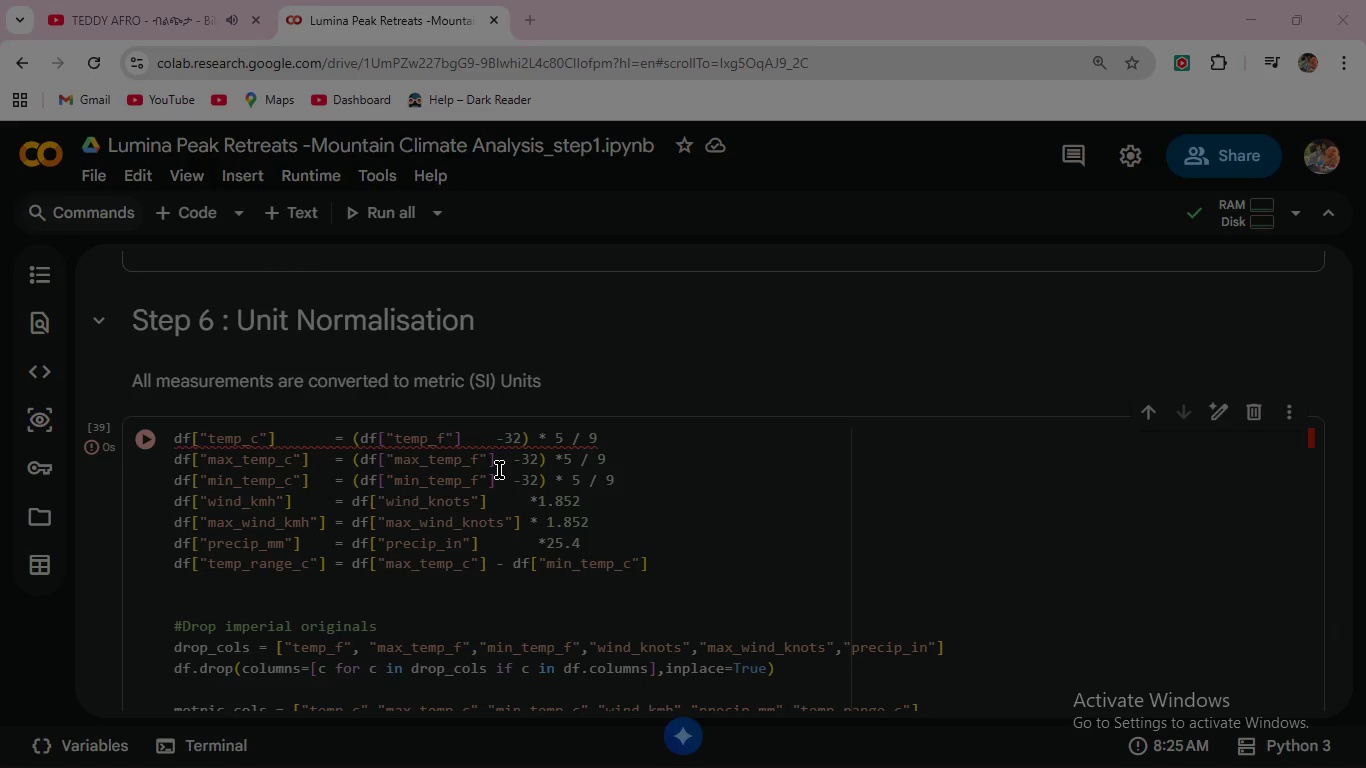 
wait(13.73)
 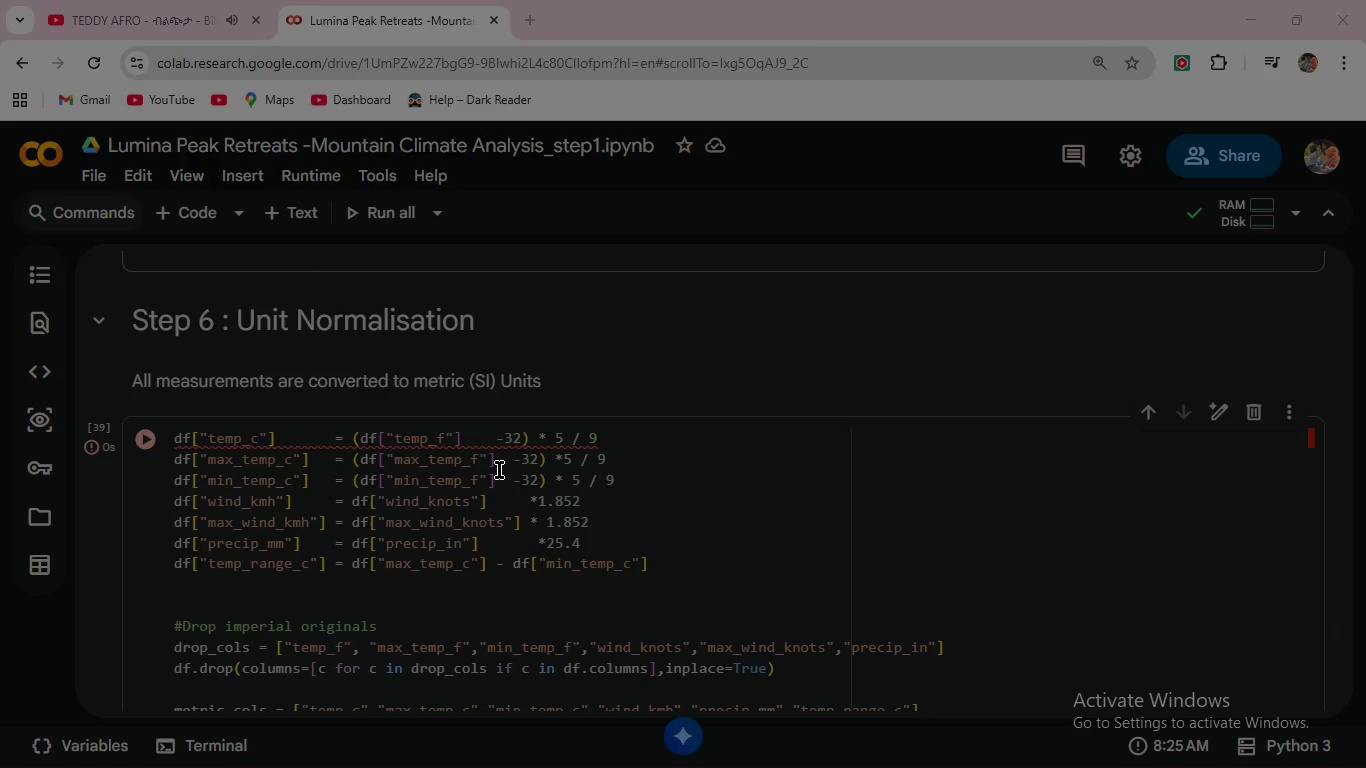 
key(Space)
 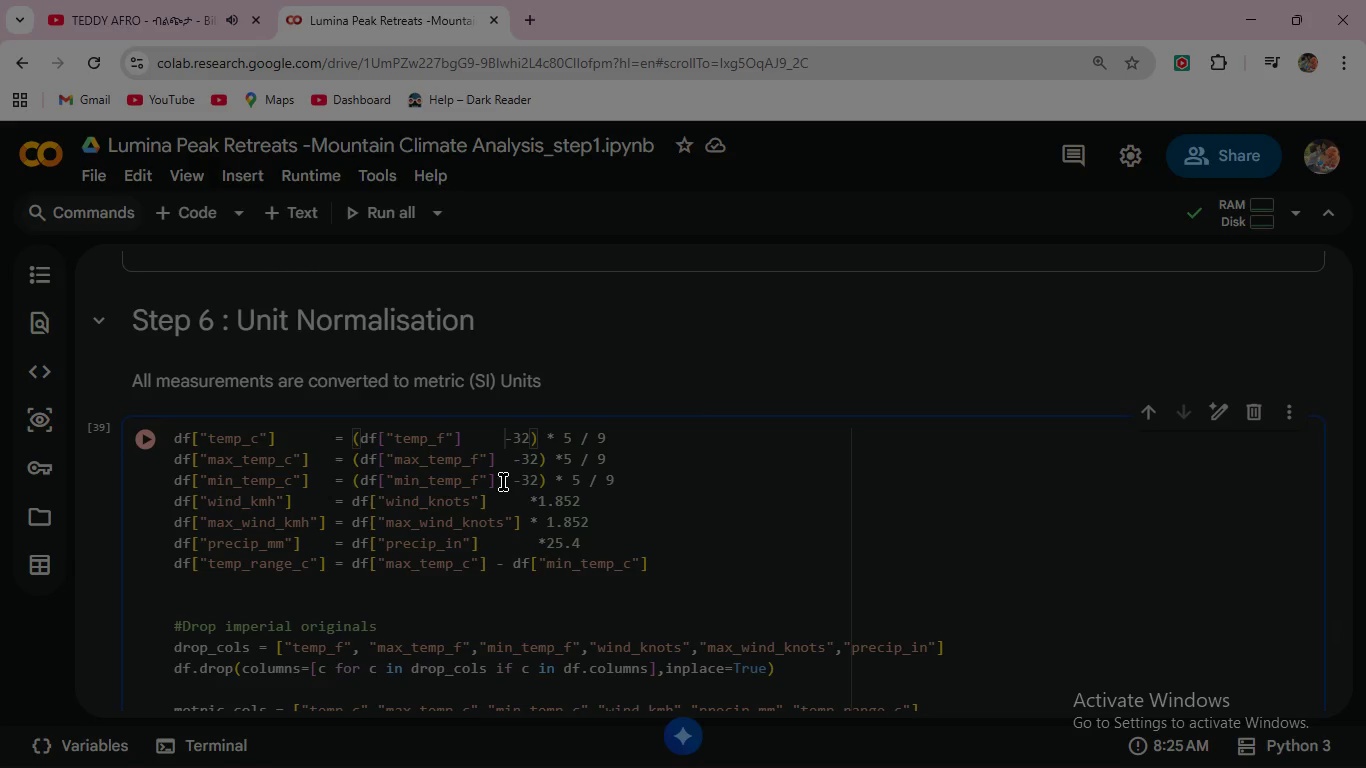 
key(Space)
 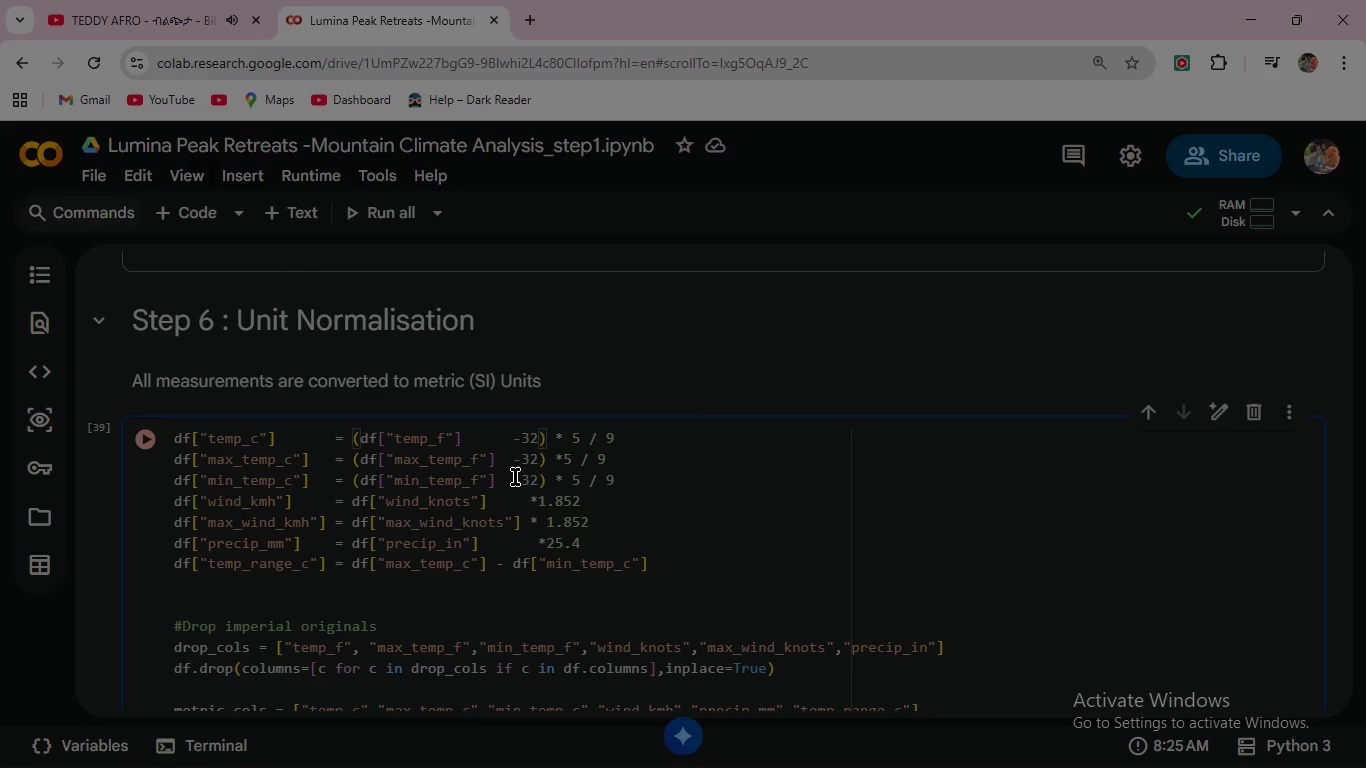 
wait(8.74)
 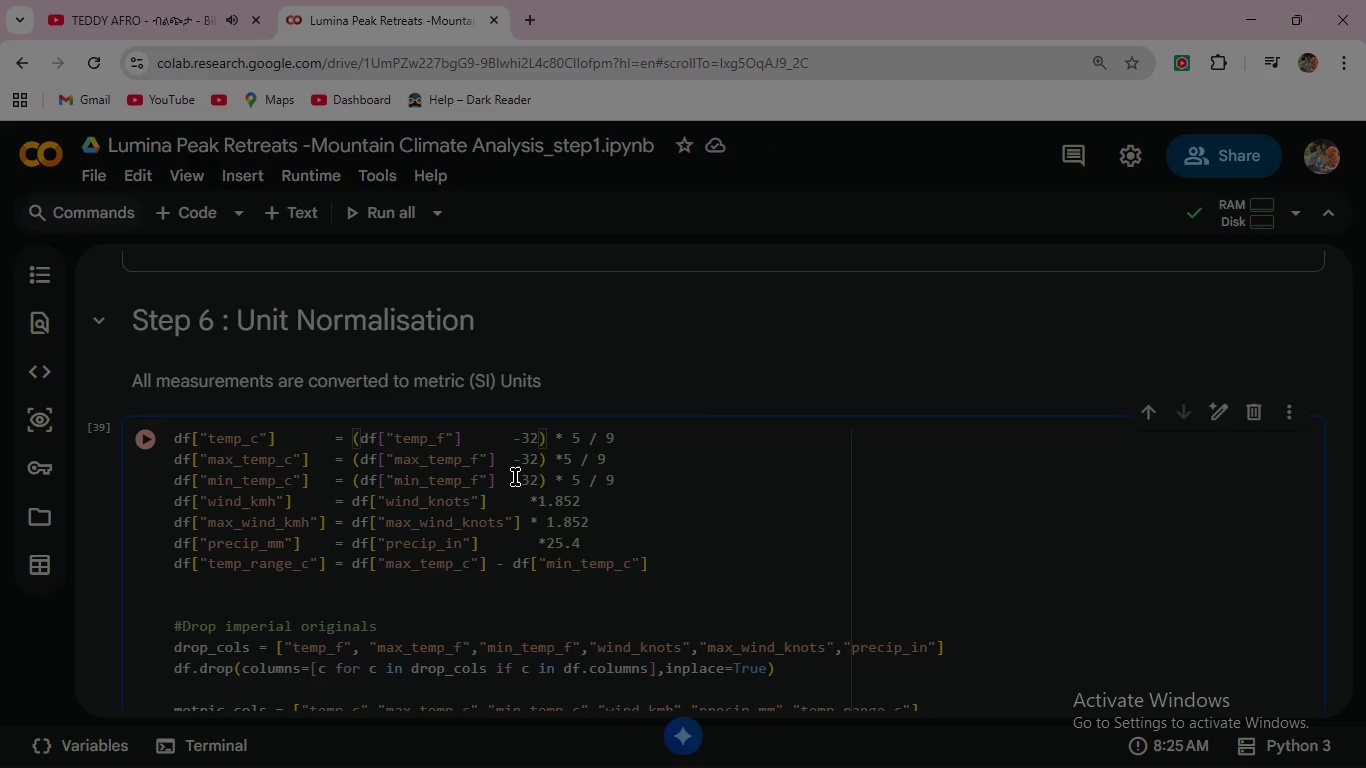 
key(Space)
 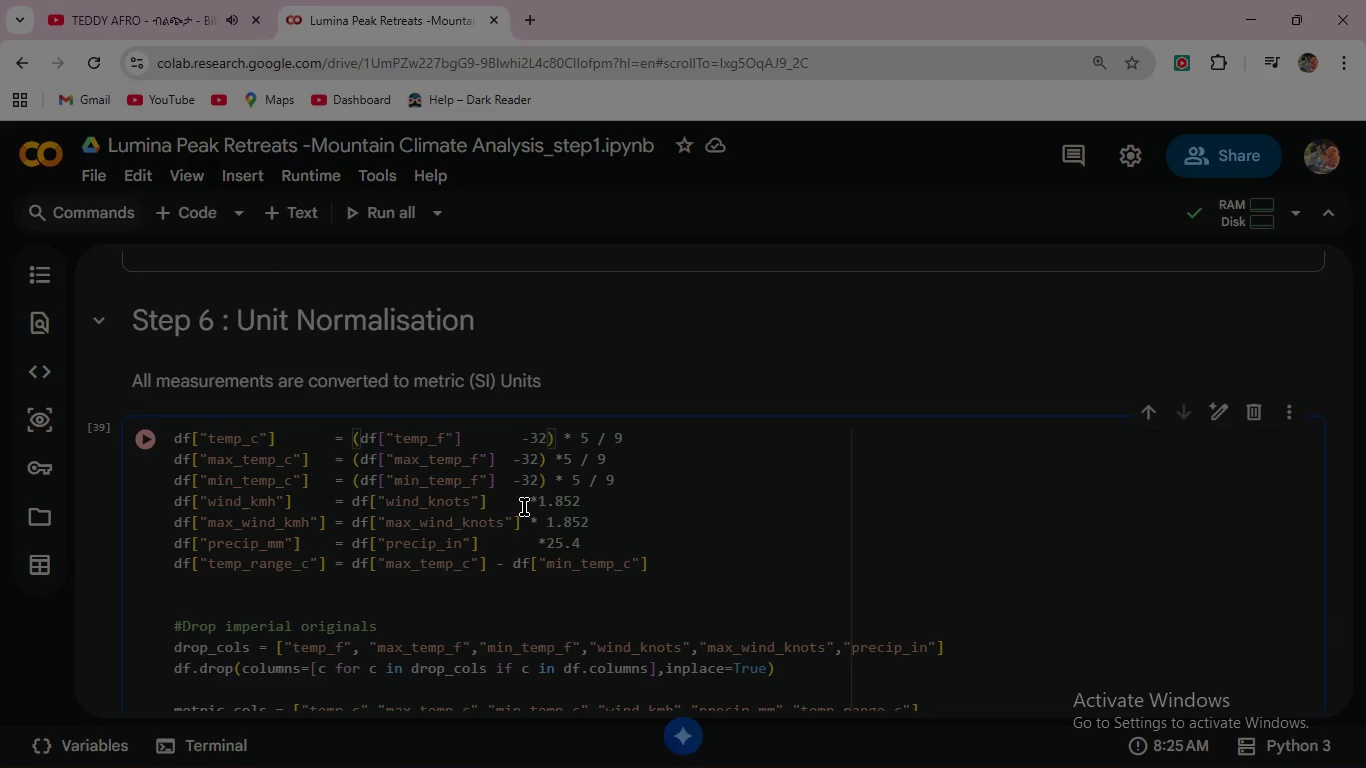 
key(Space)
 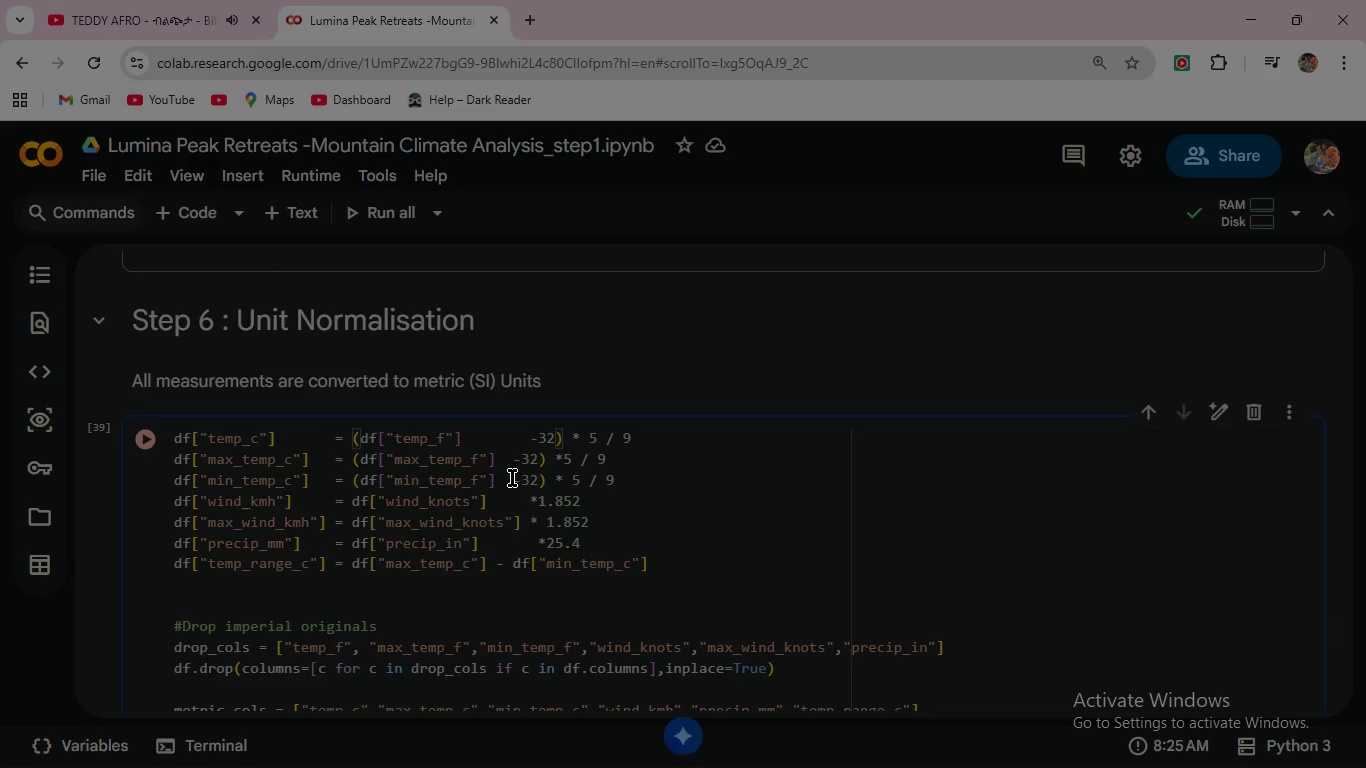 
left_click([513, 463])
 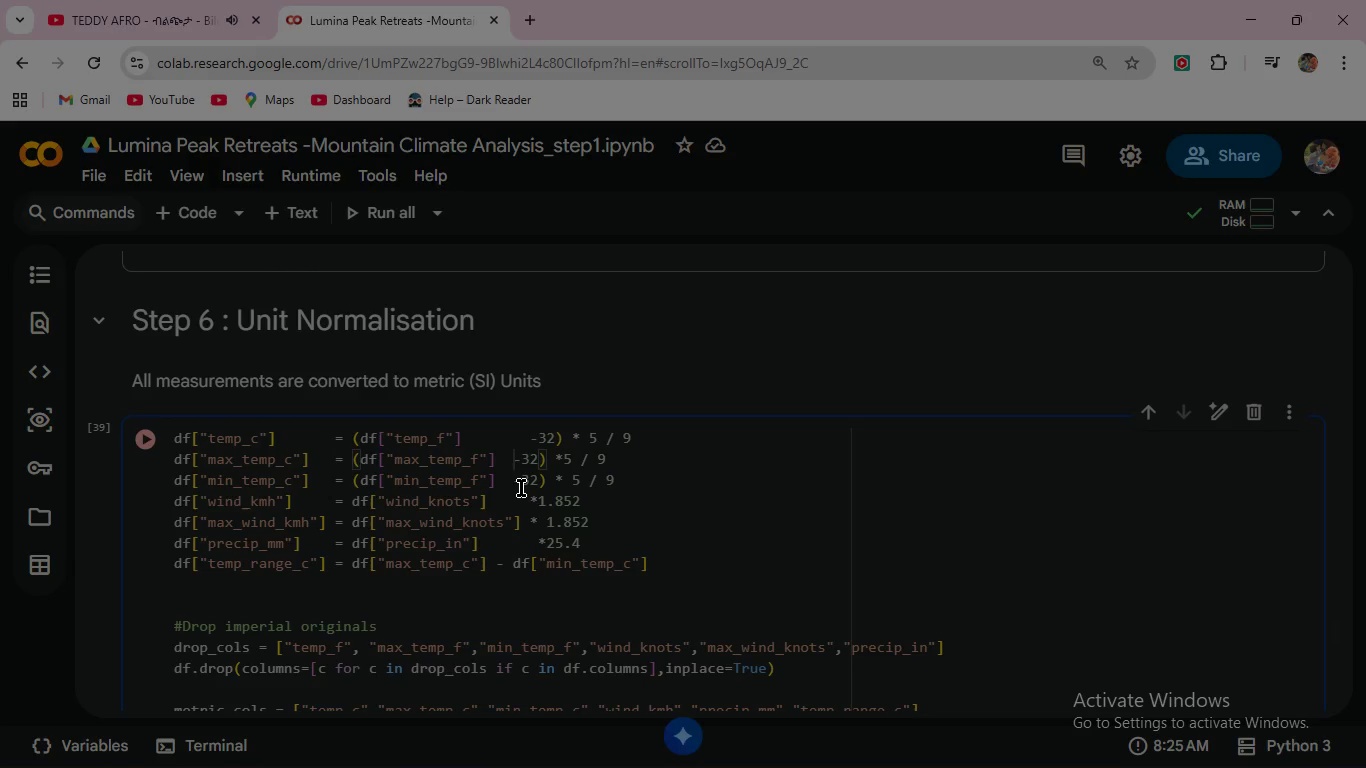 
key(Space)
 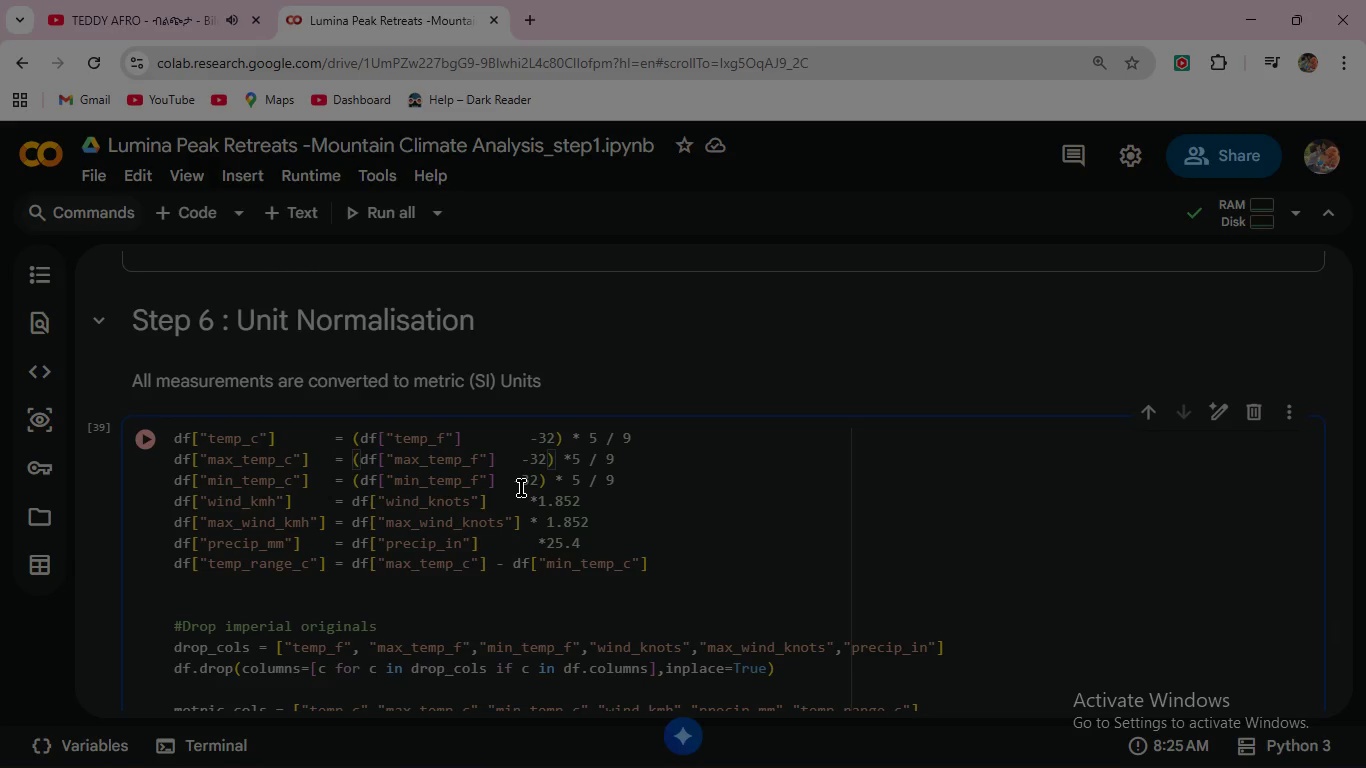 
key(Space)
 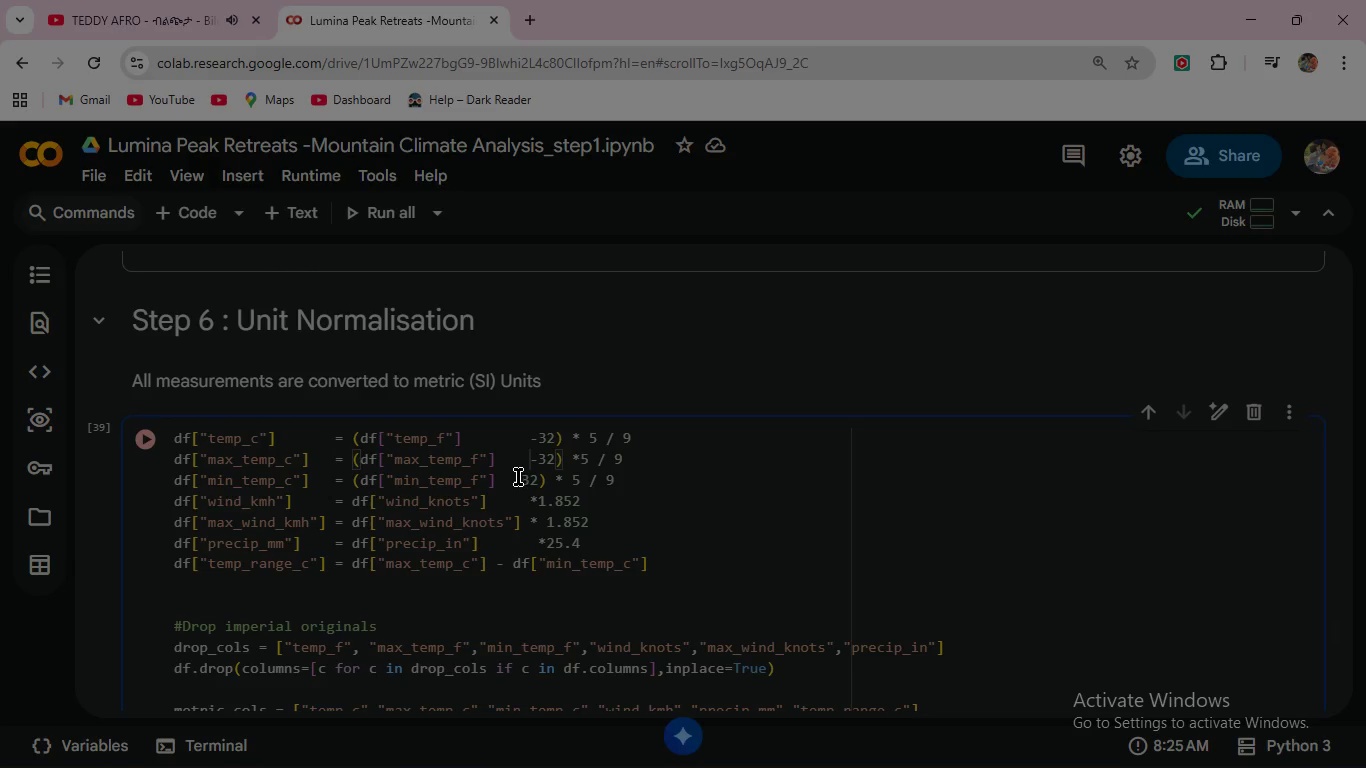 
left_click([514, 481])
 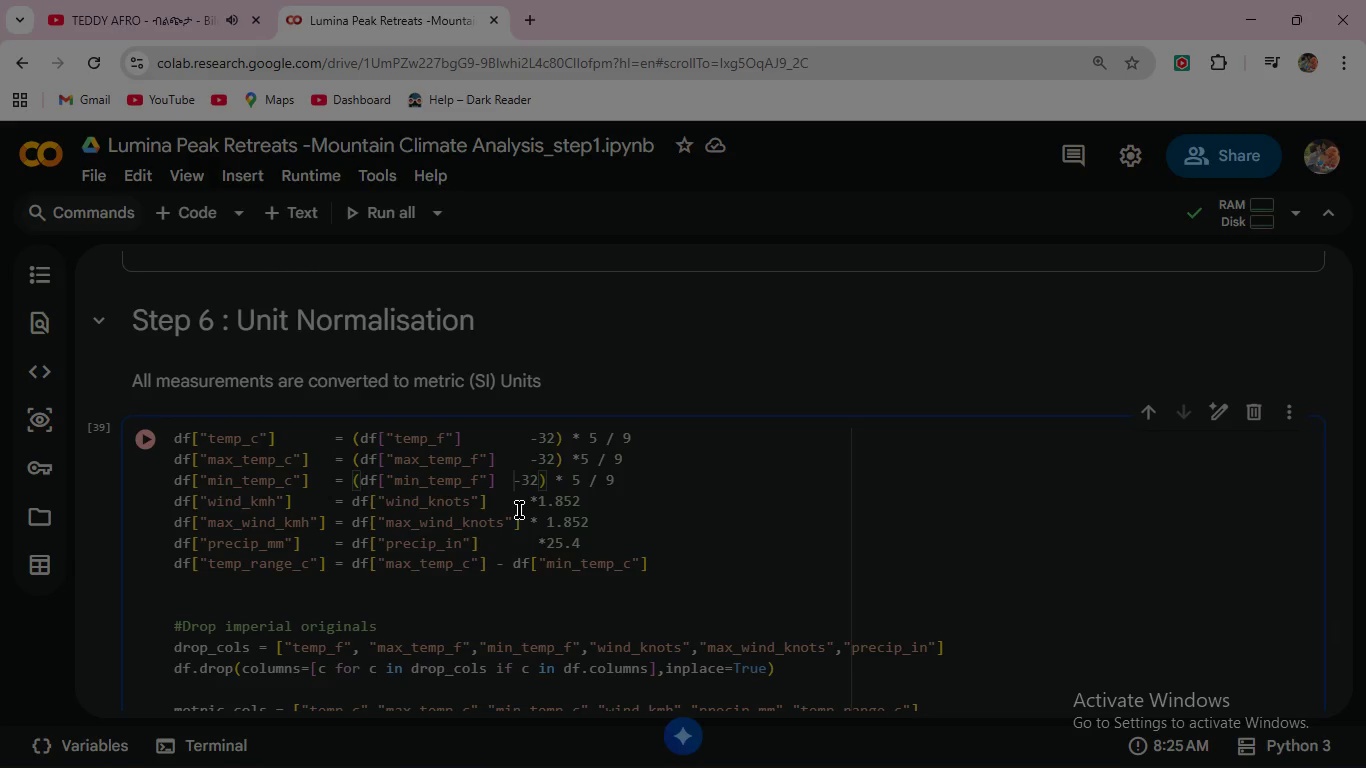 
key(Space)
 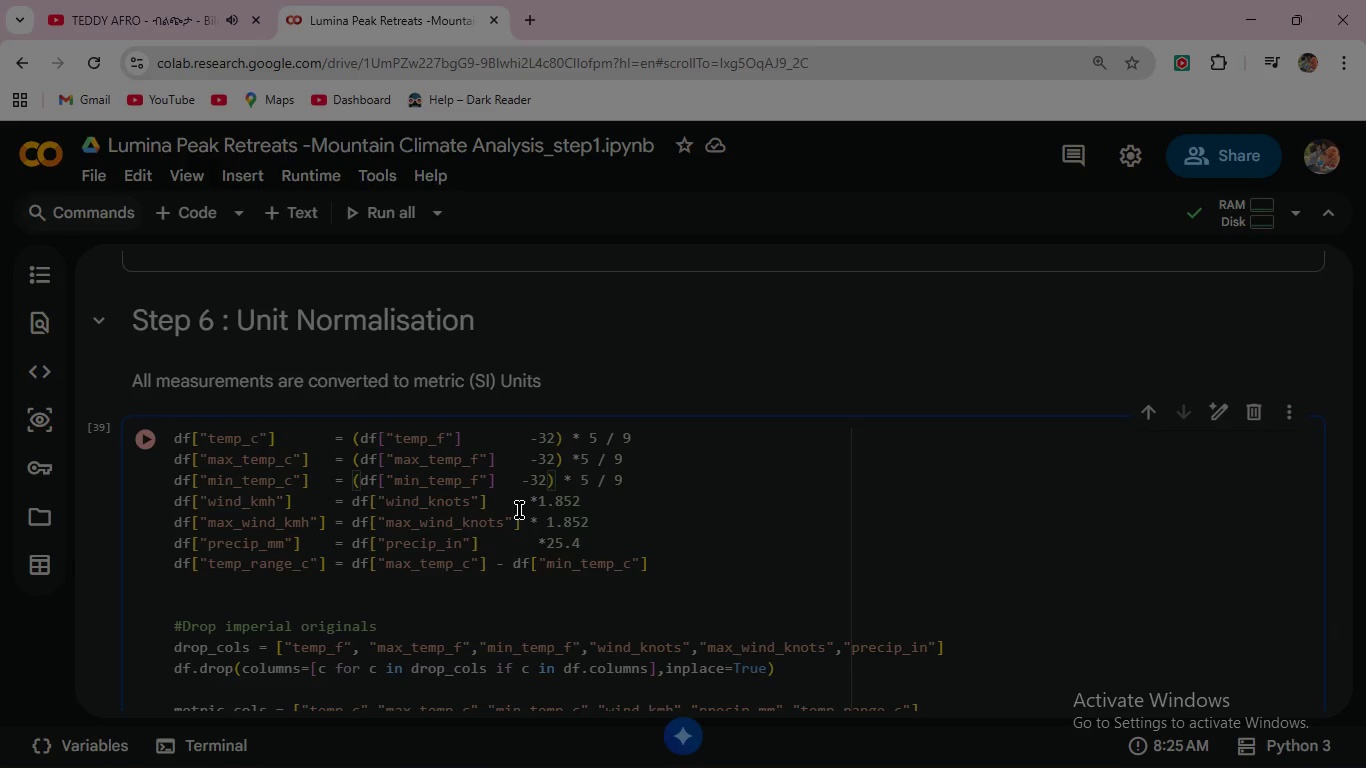 
key(Space)
 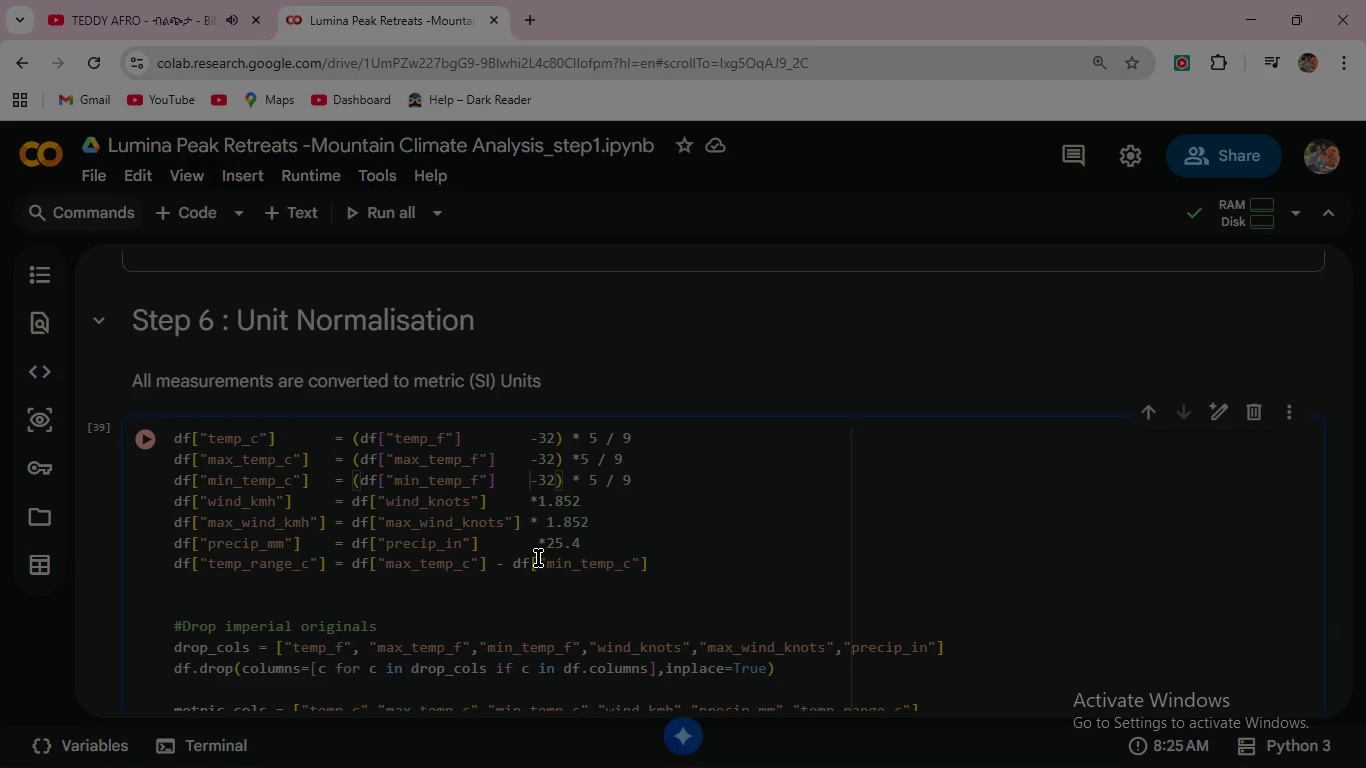 
wait(6.7)
 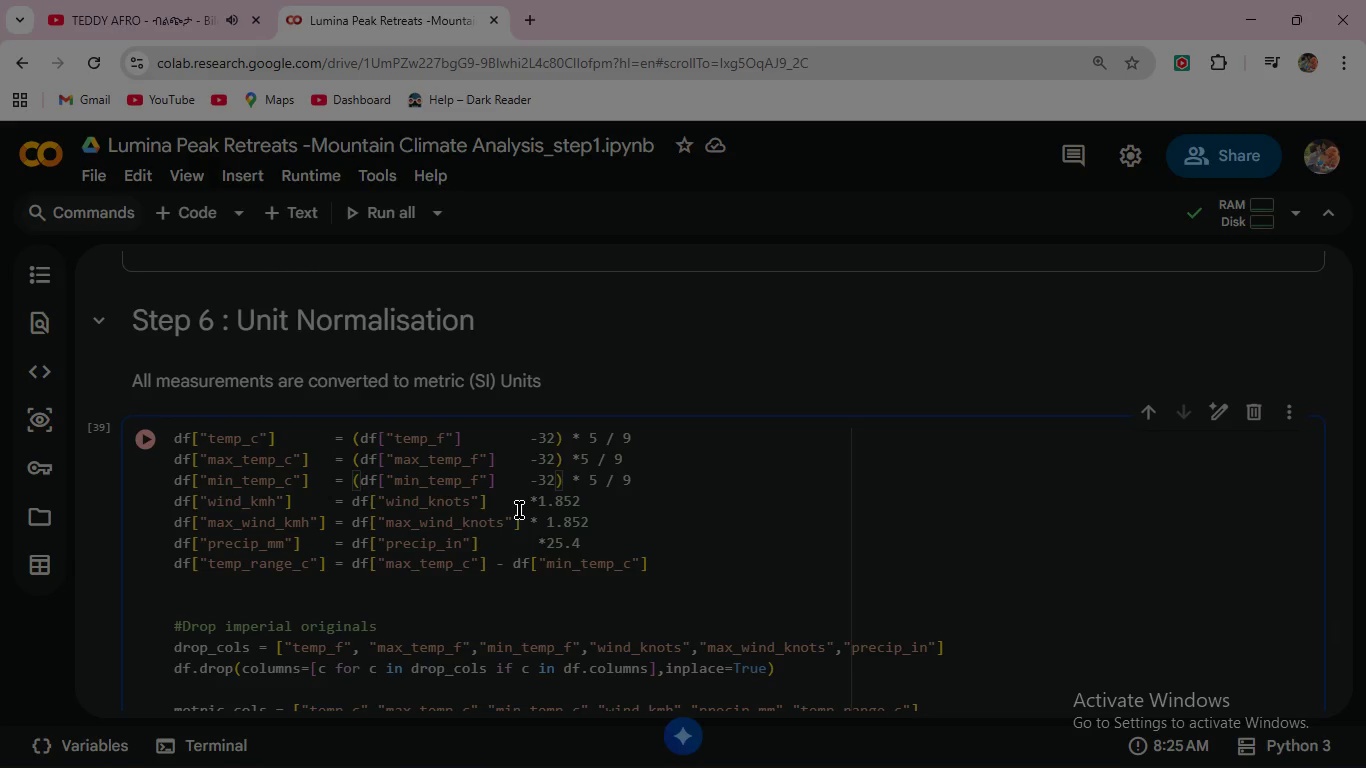 
left_click([538, 540])
 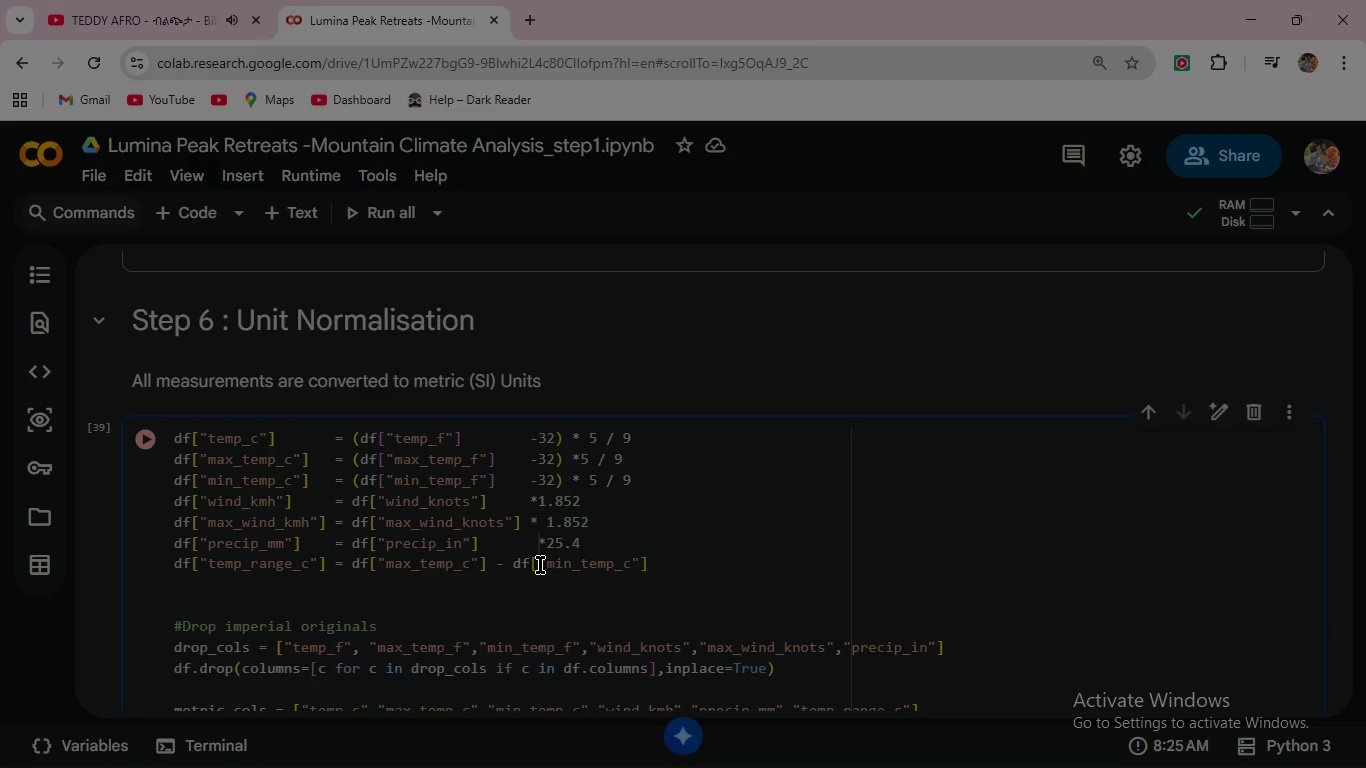 
key(Backspace)
 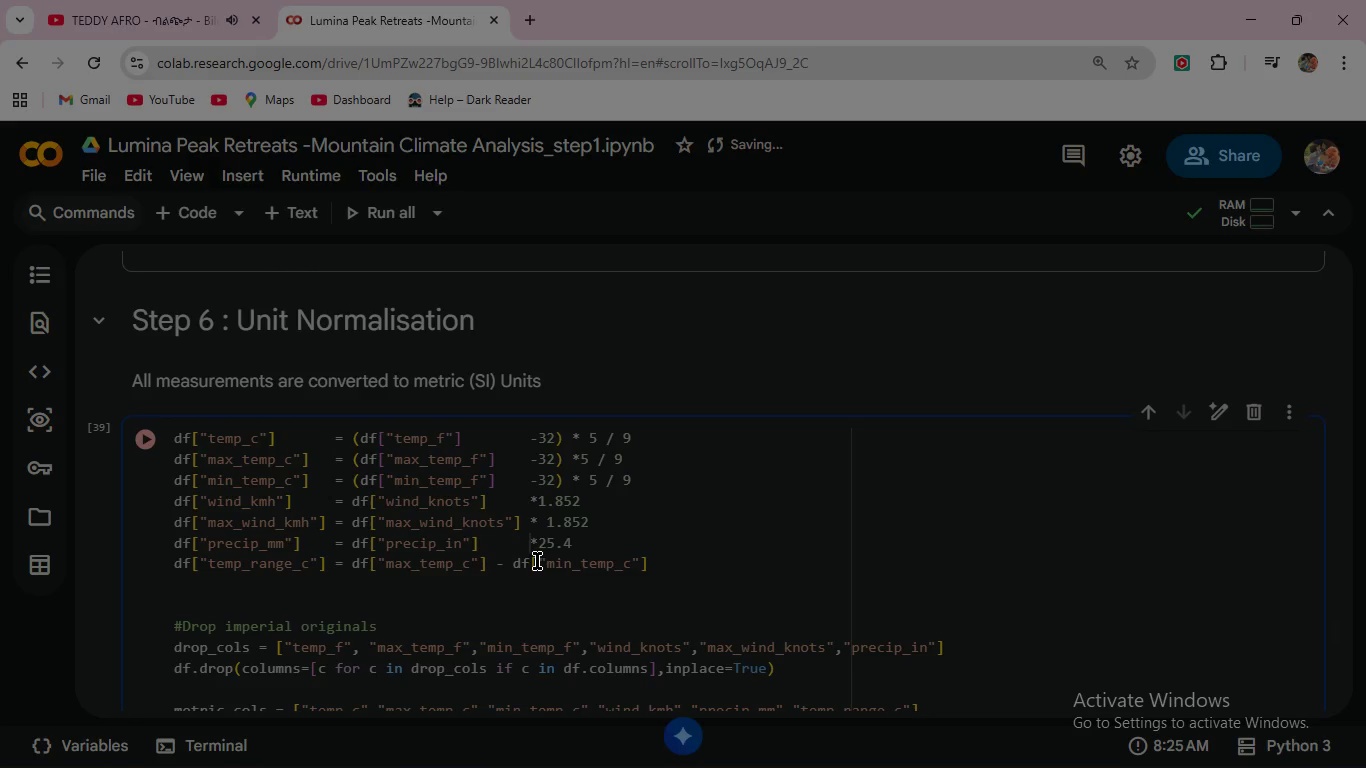 
wait(10.2)
 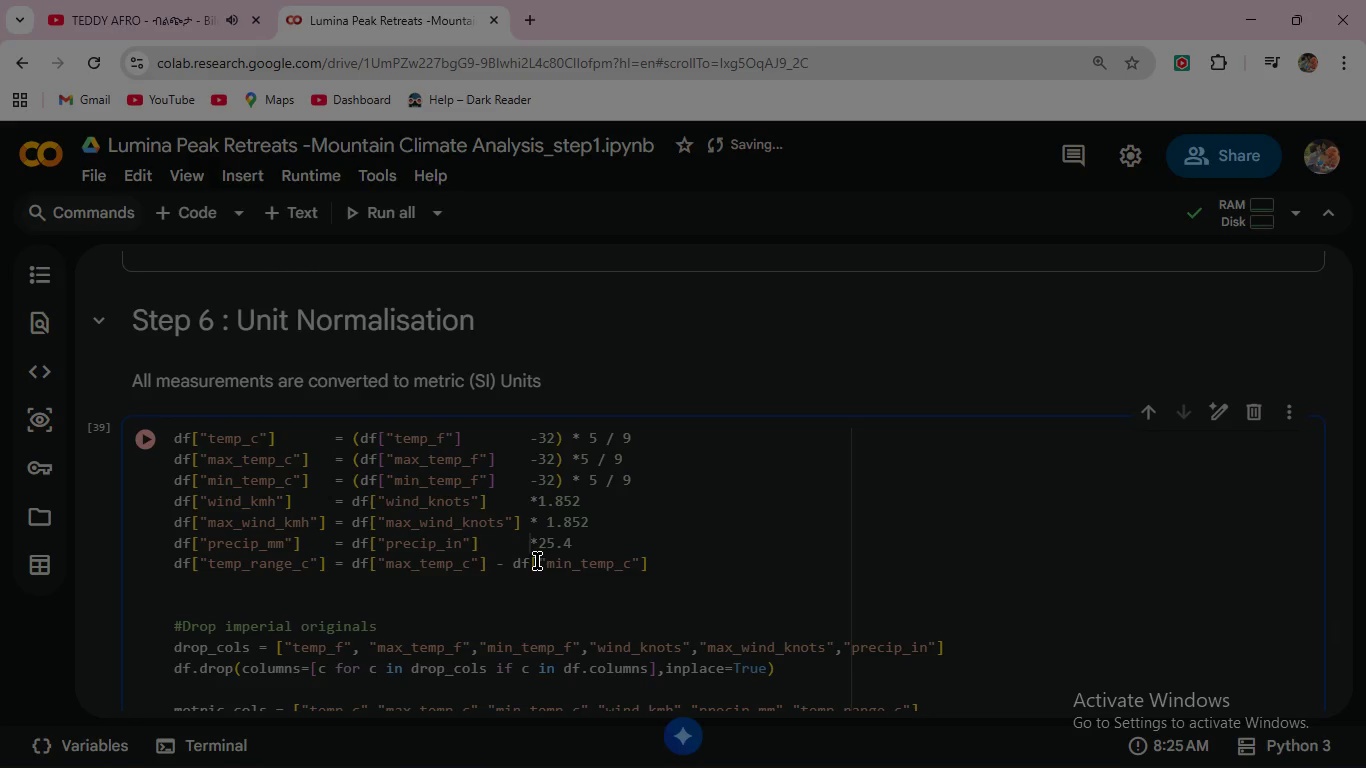 
left_click([582, 462])
 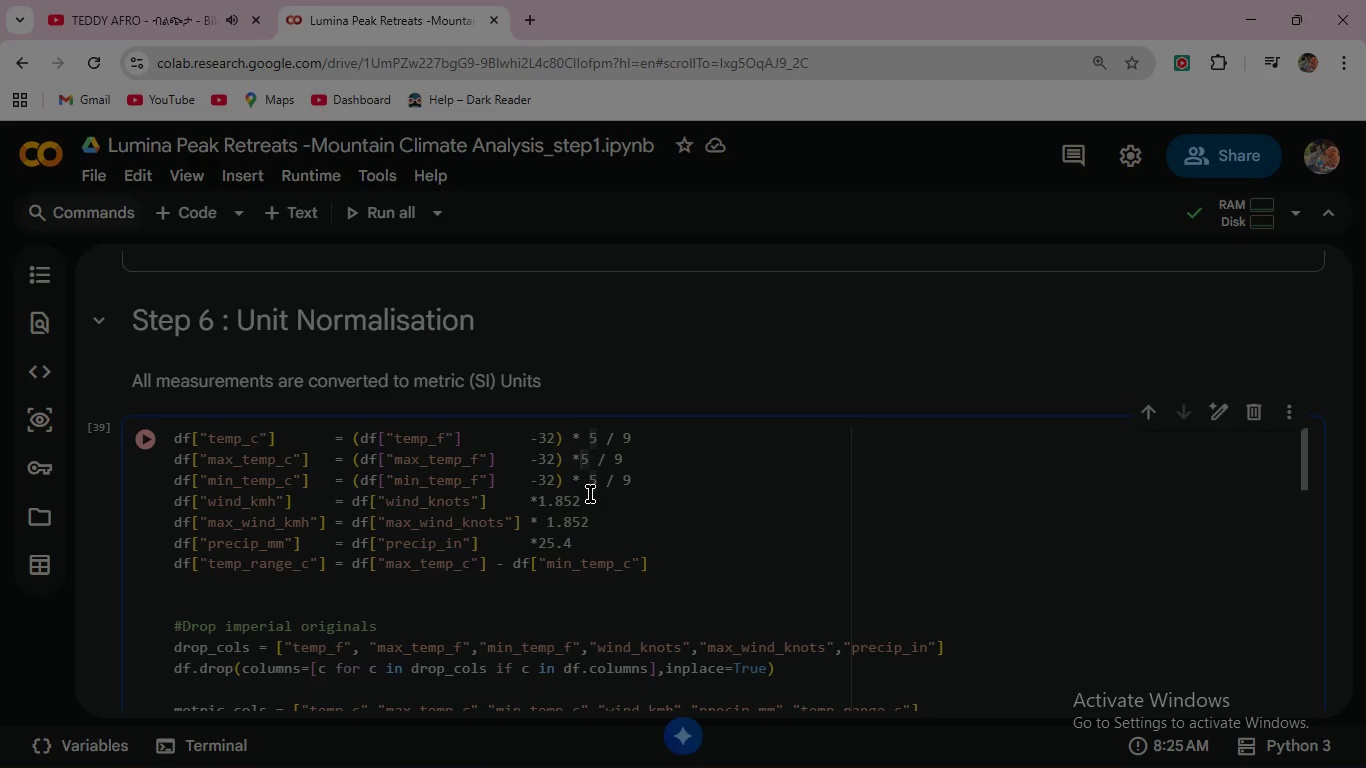 
key(Space)
 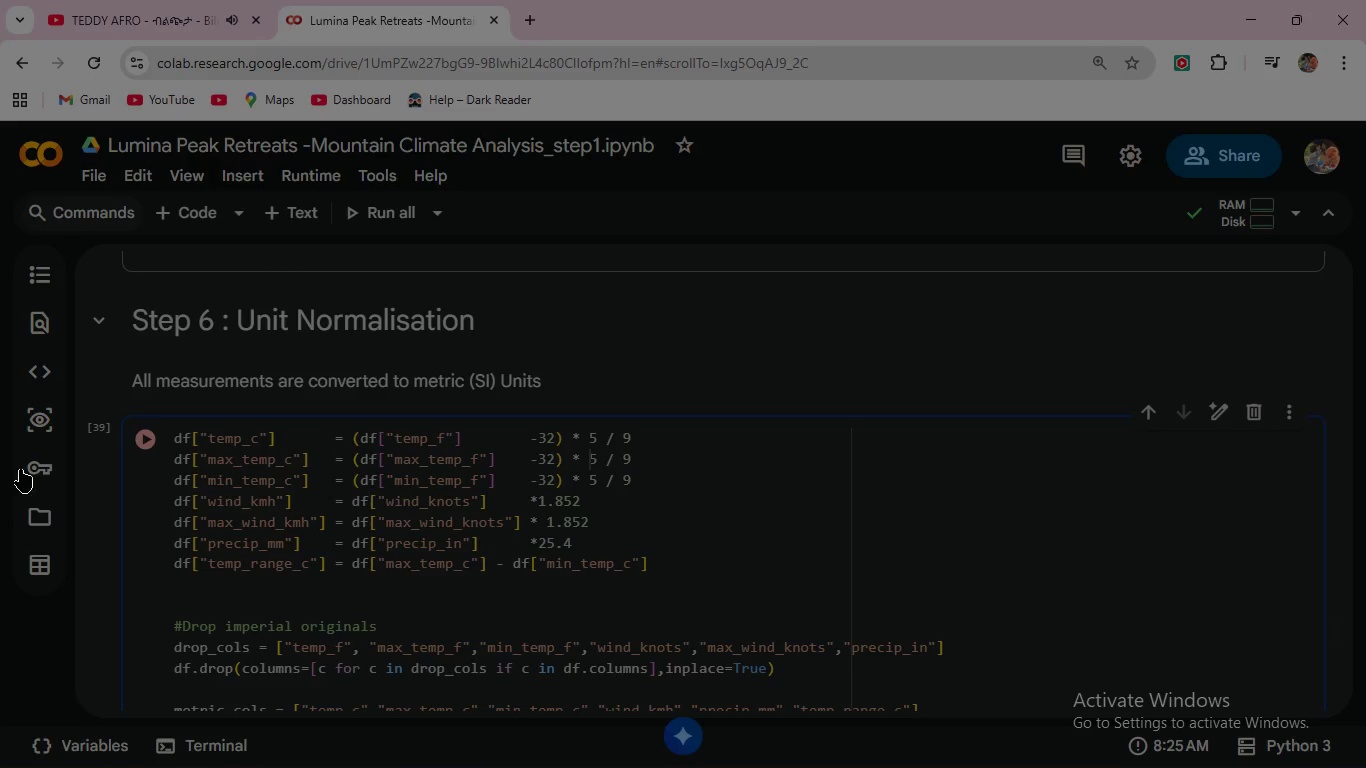 
left_click([150, 437])
 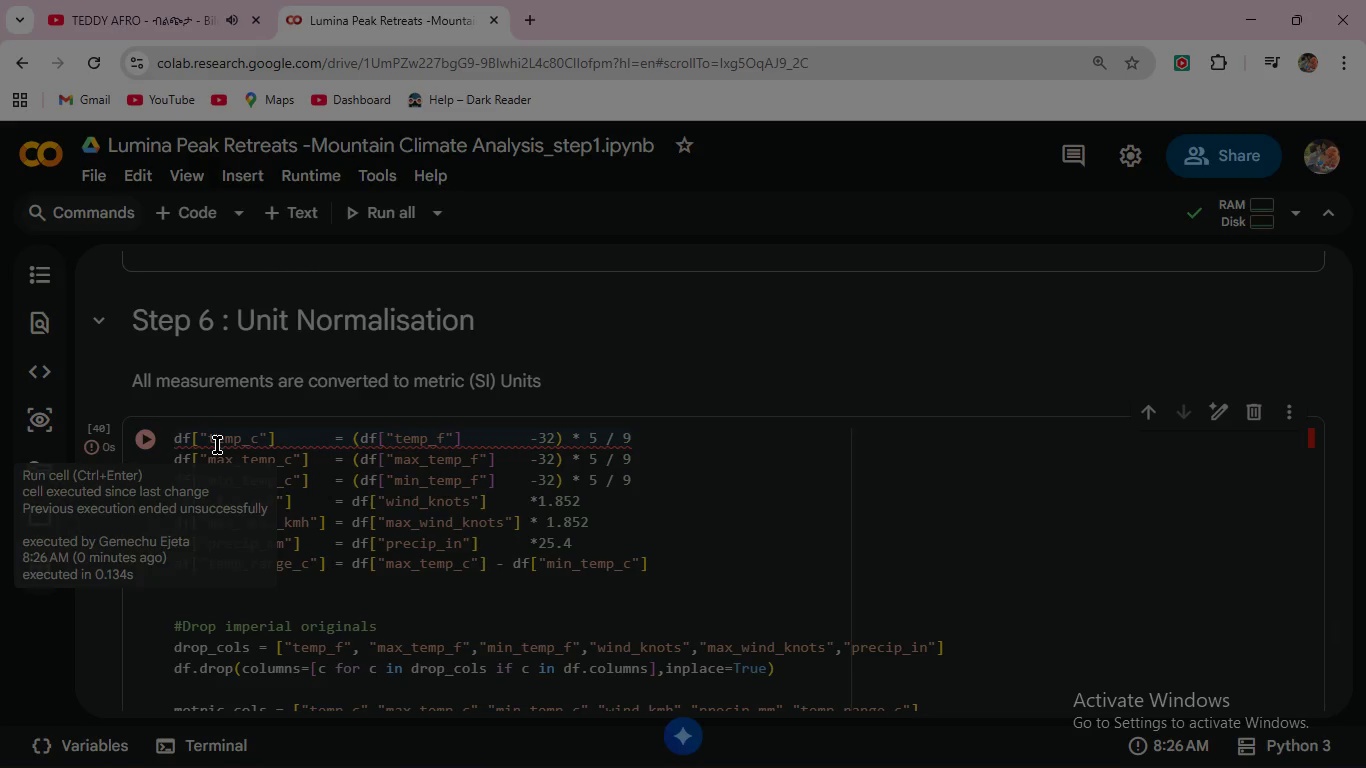 
wait(7.3)
 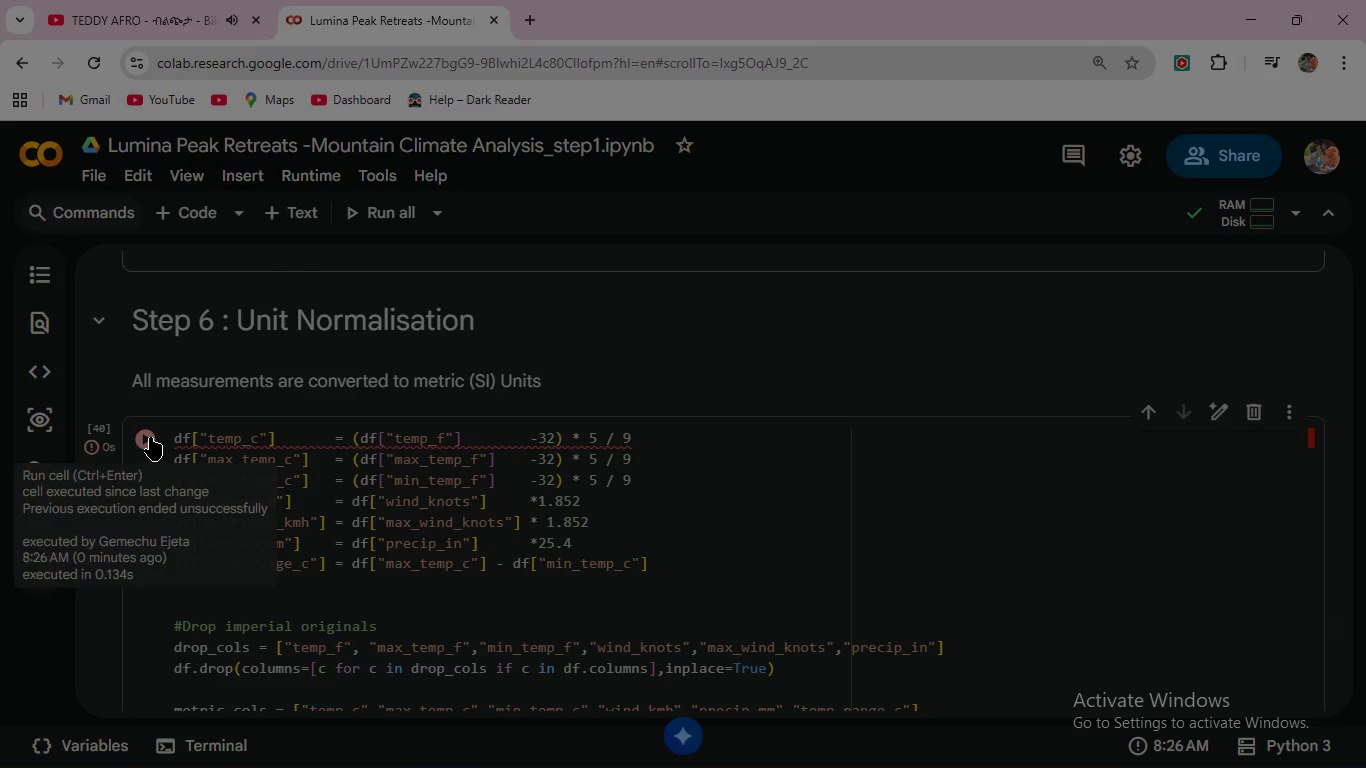 
left_click([171, 439])
 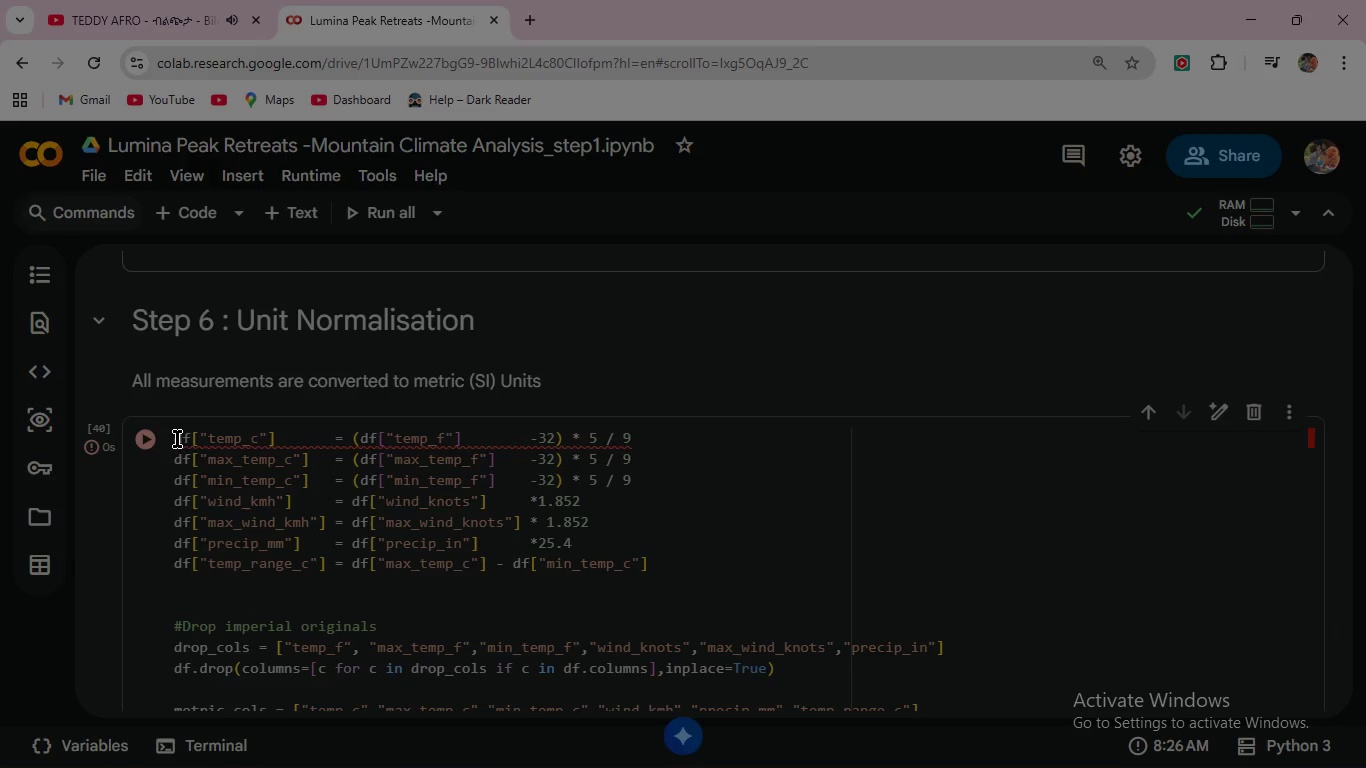 
left_click([177, 439])
 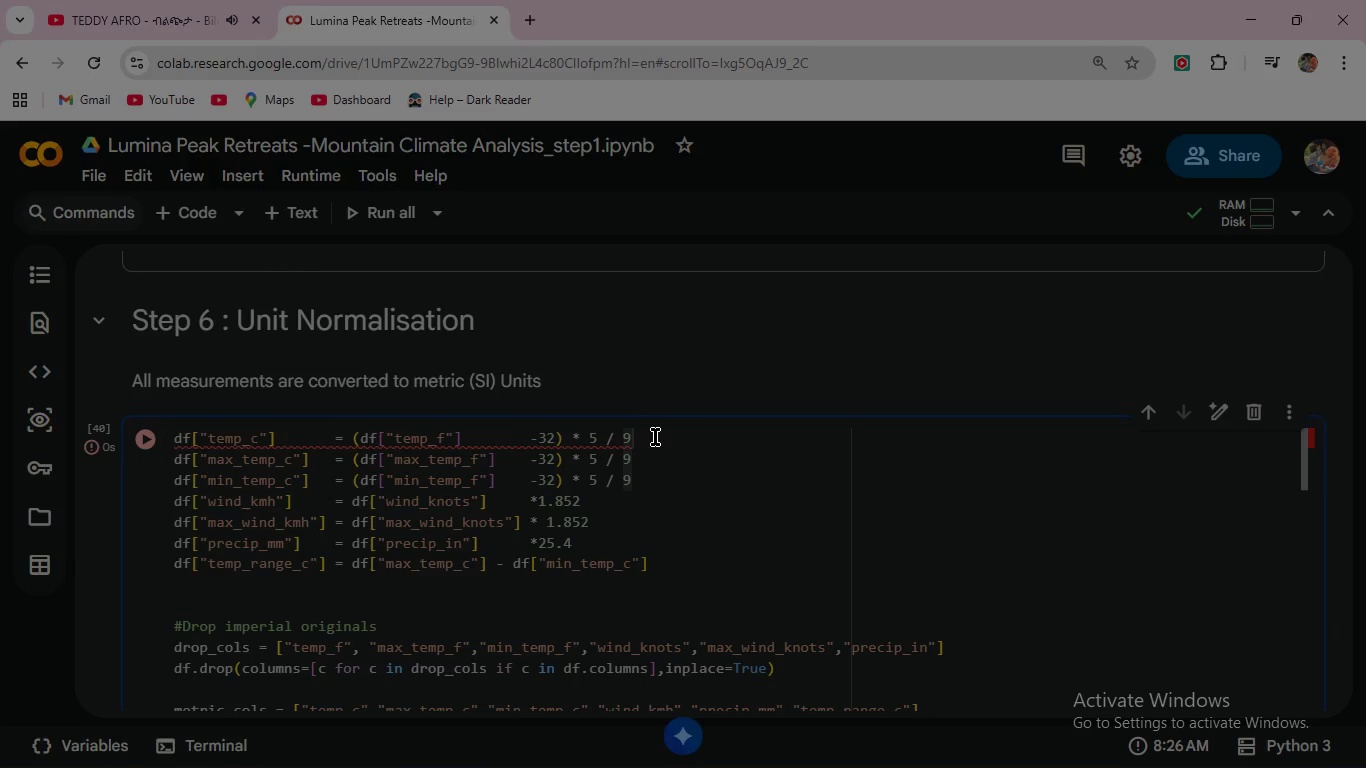 
left_click([655, 437])
 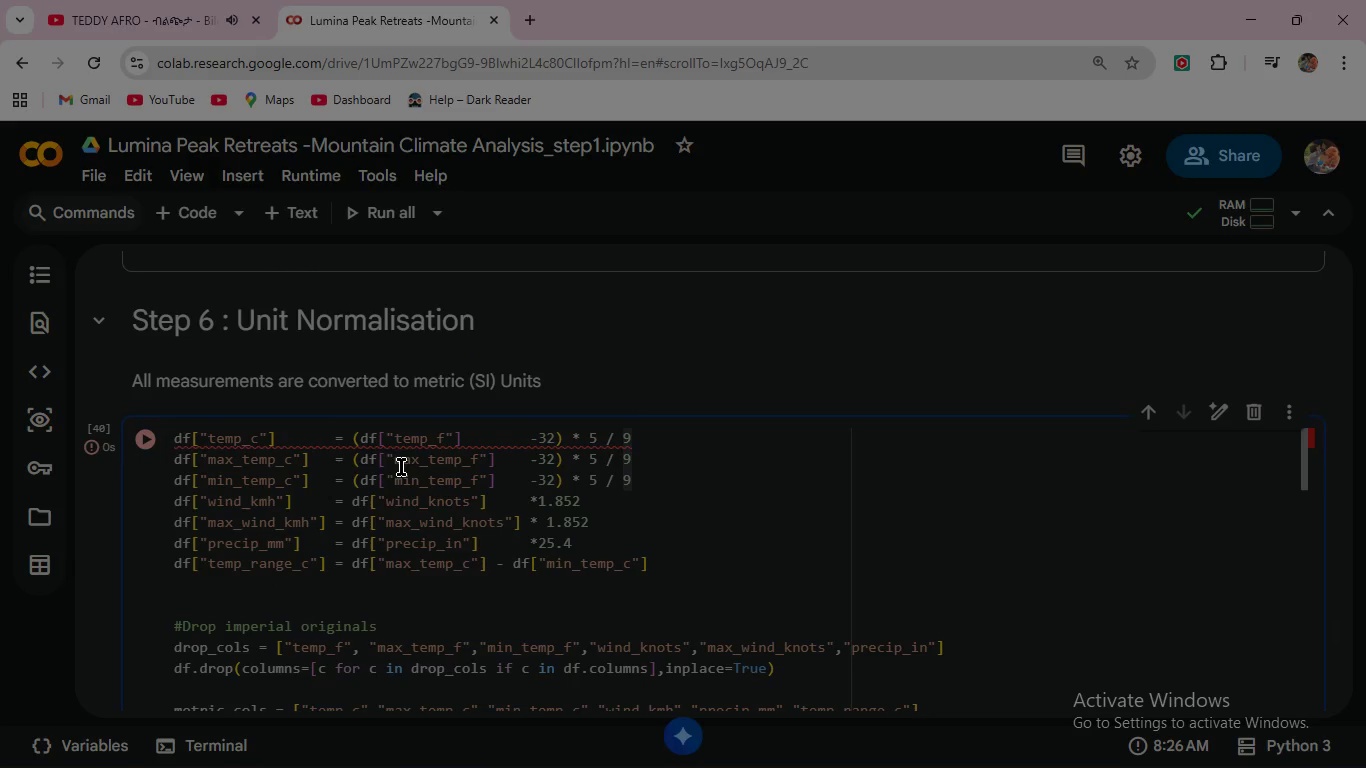 
mouse_move([207, 451])
 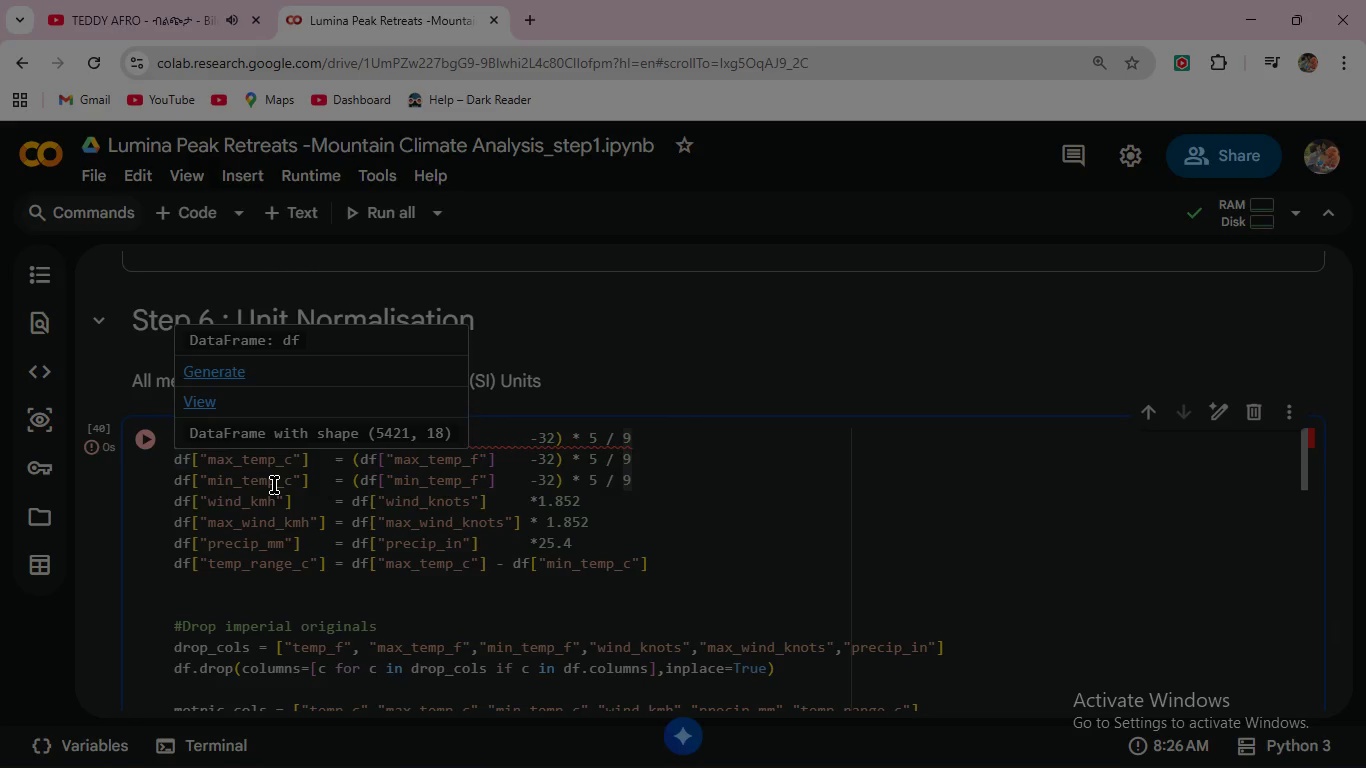 
left_click([274, 485])
 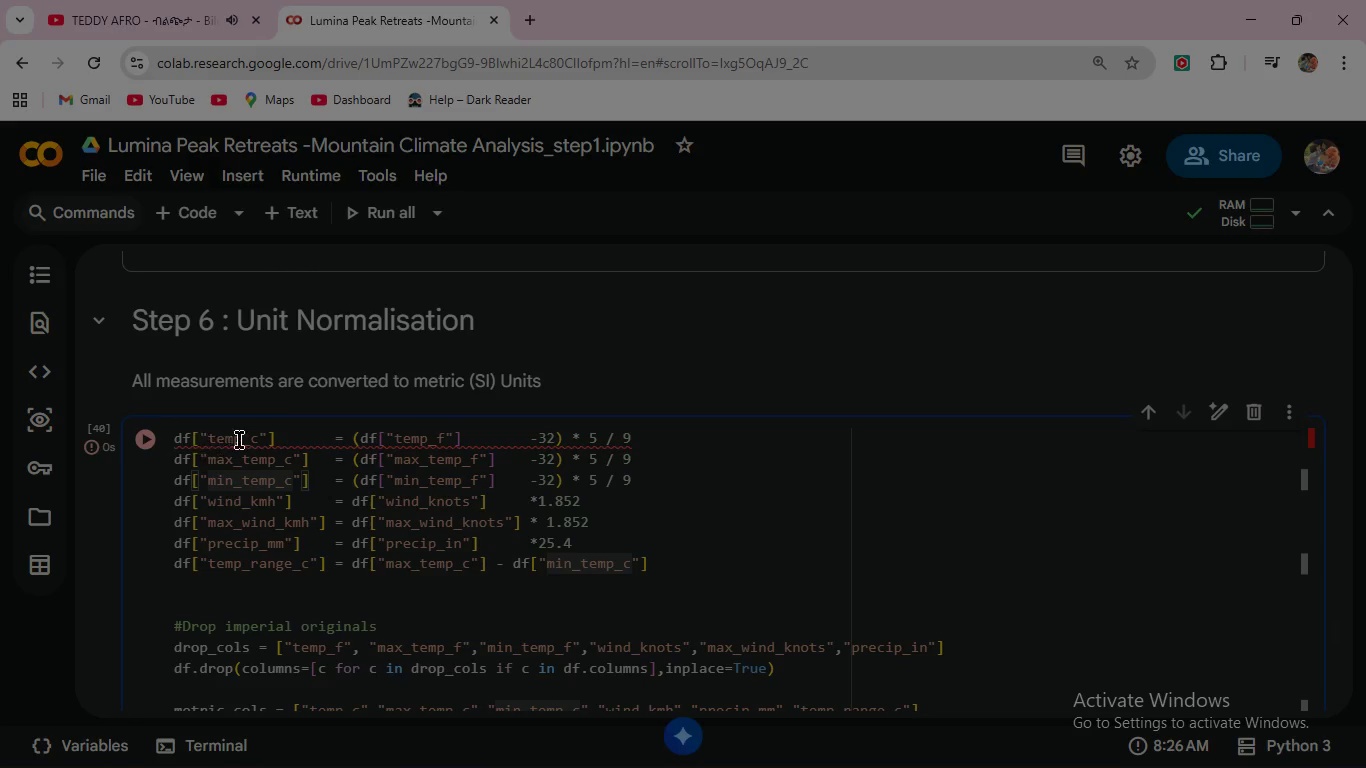 
scroll: coordinate [270, 447], scroll_direction: up, amount: 9.0
 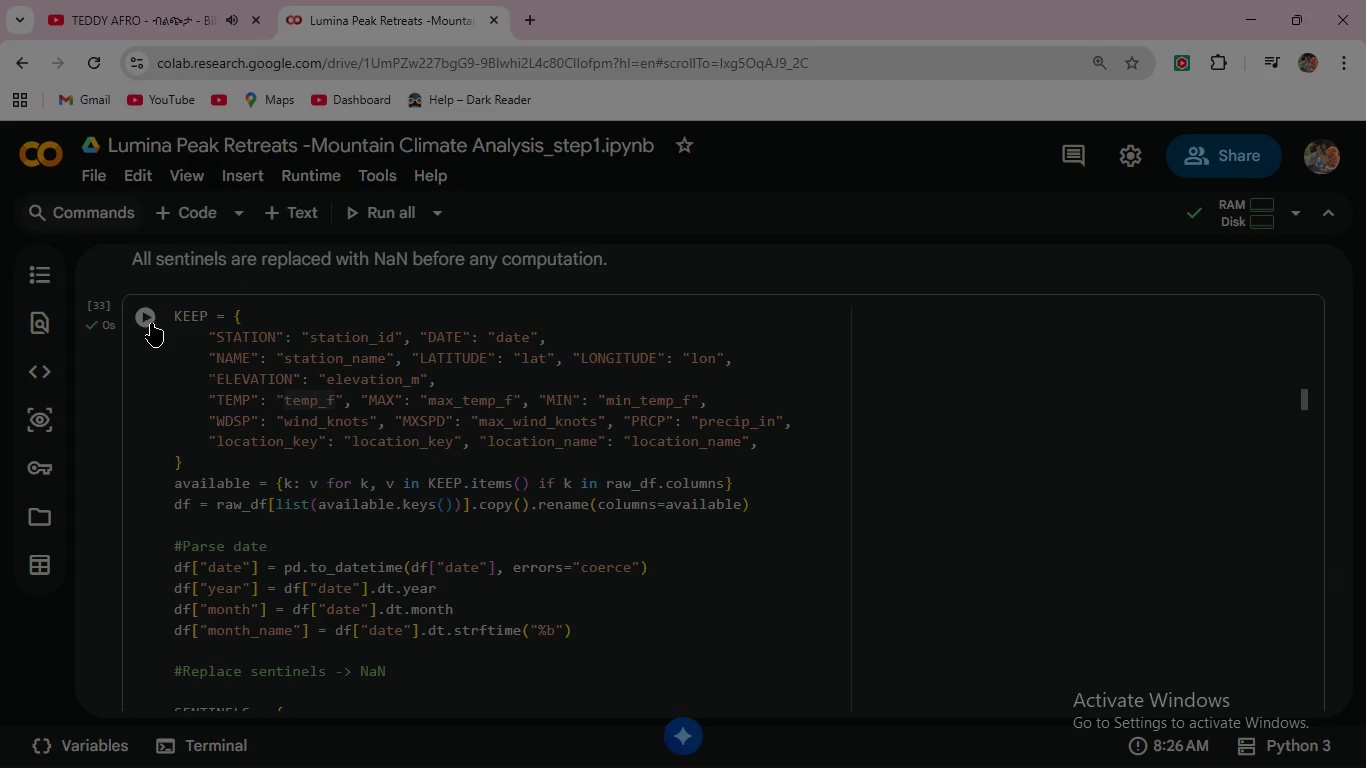 
left_click([148, 315])
 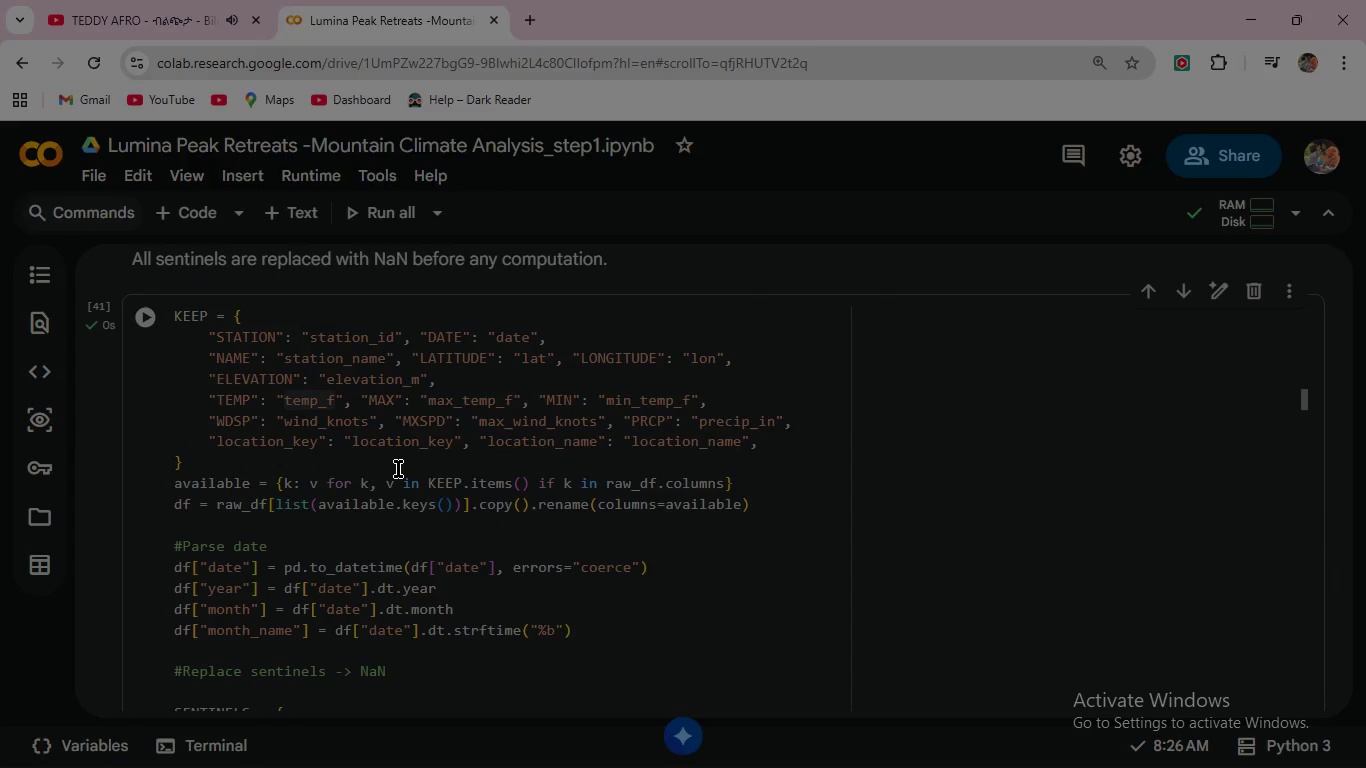 
scroll: coordinate [338, 489], scroll_direction: down, amount: 9.0
 